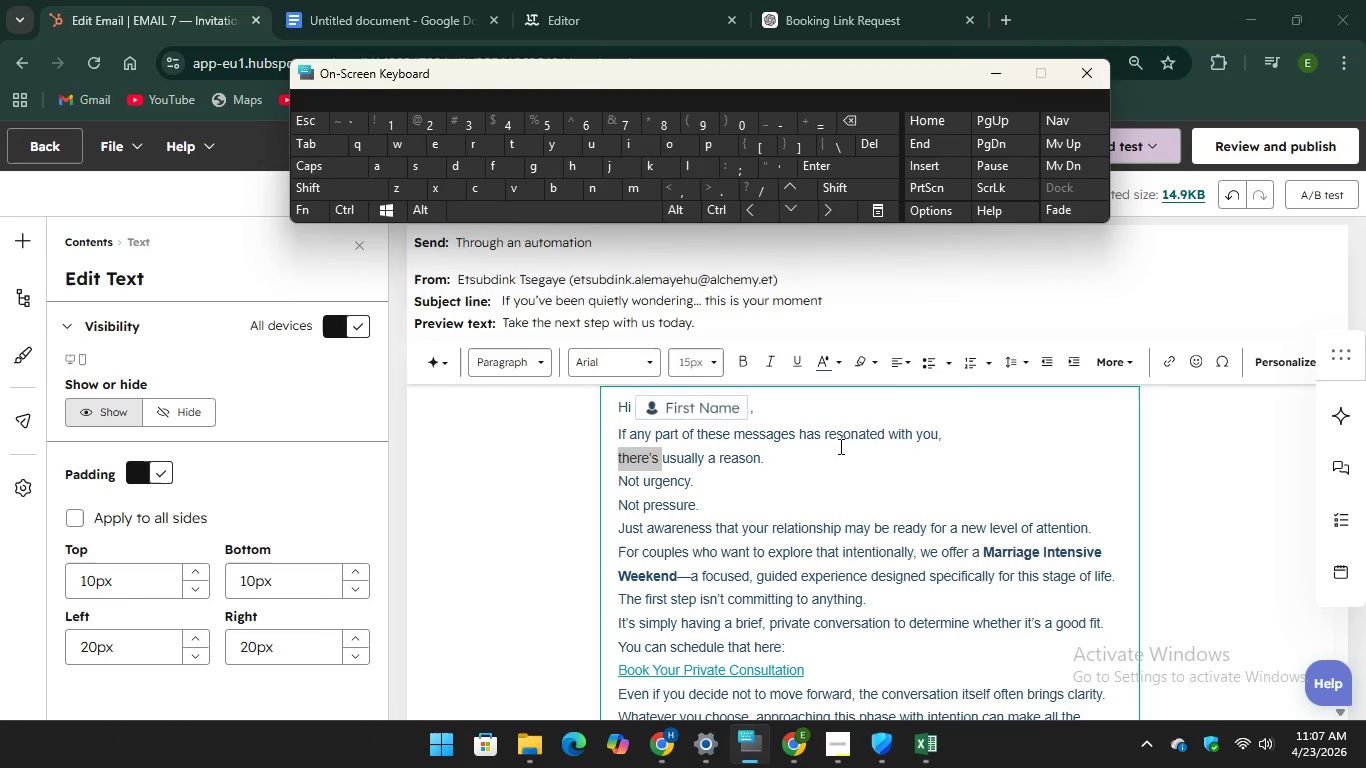 
key(Backspace)
 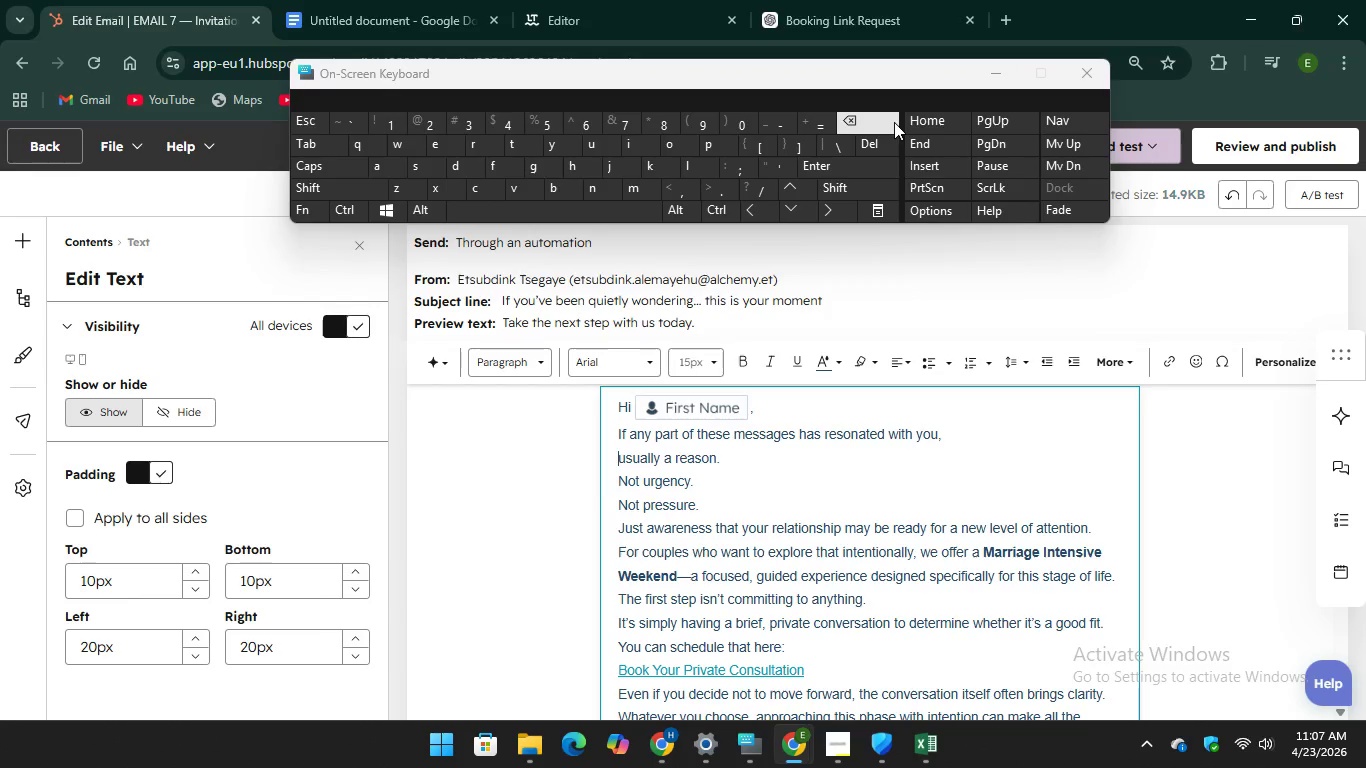 
key(Backspace)
 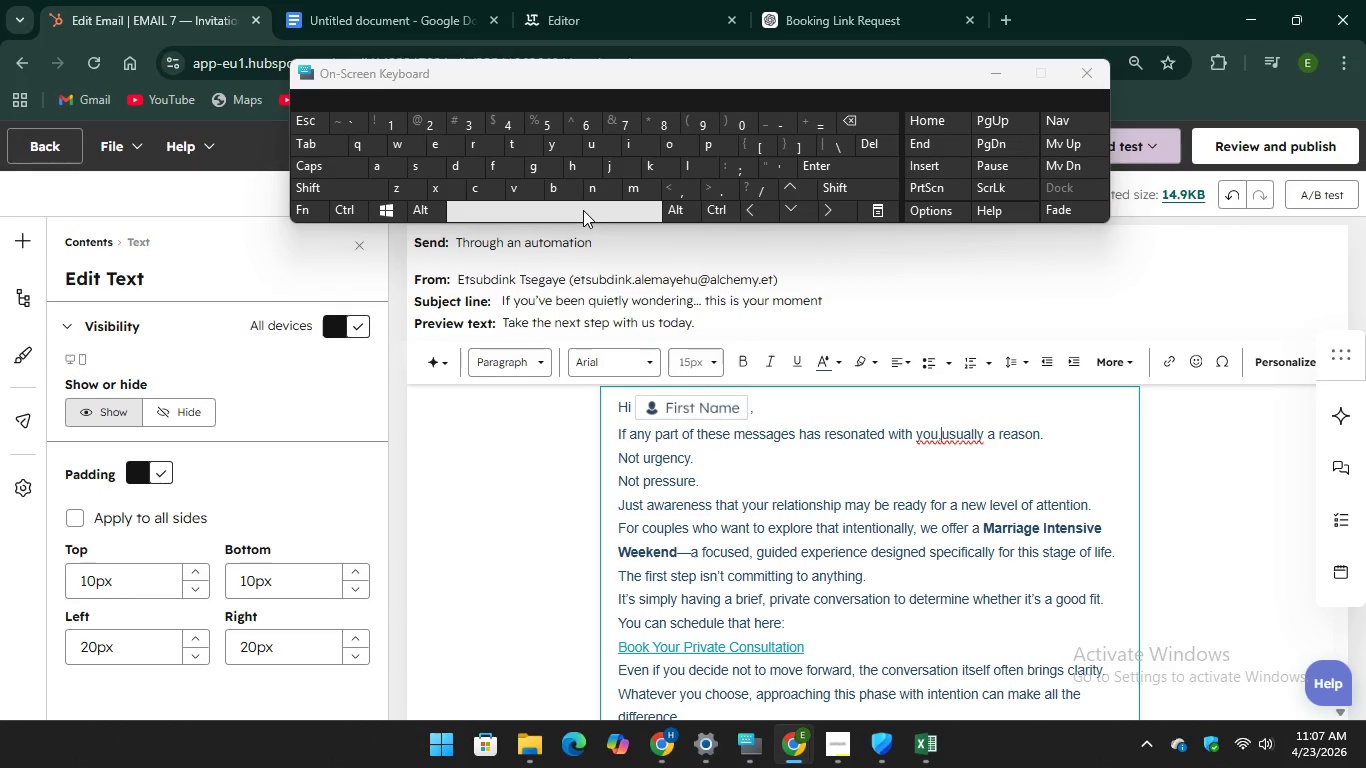 
key(Space)
 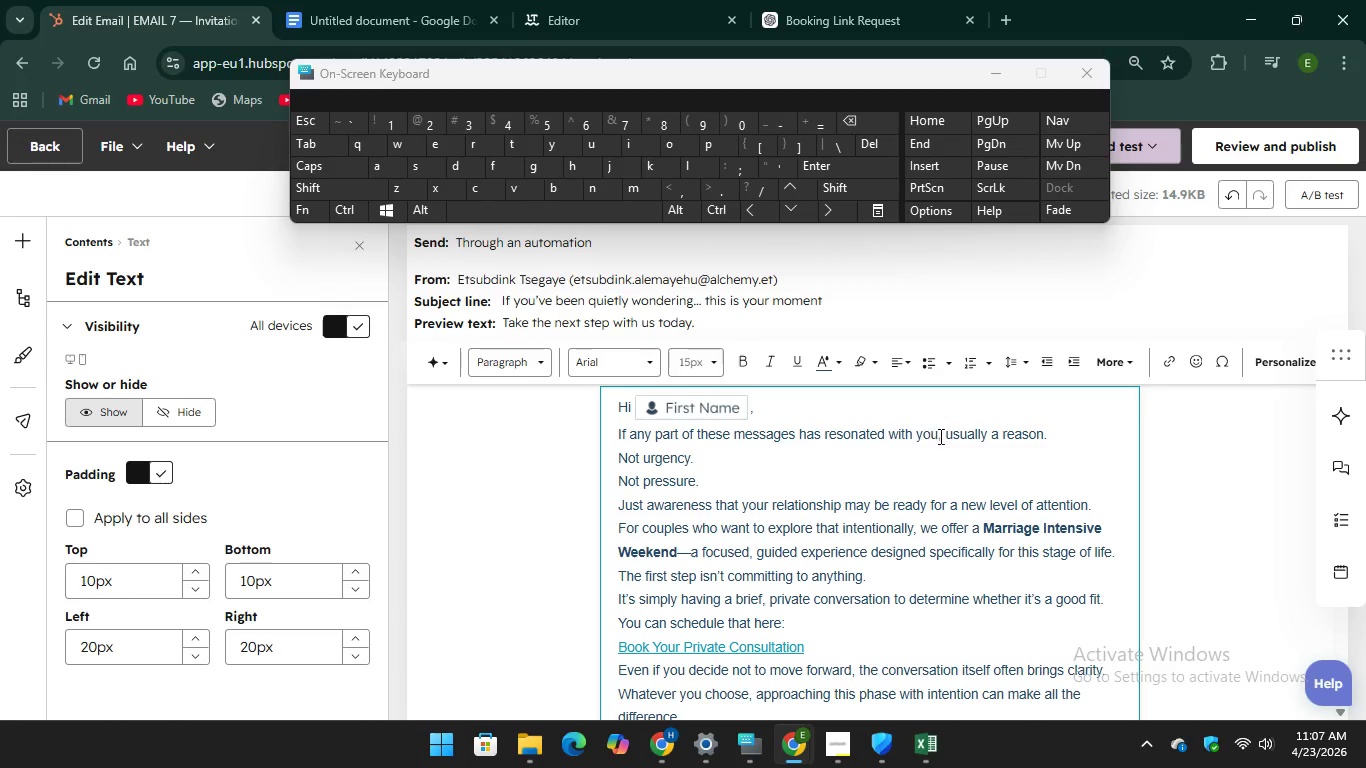 
right_click([946, 440])
 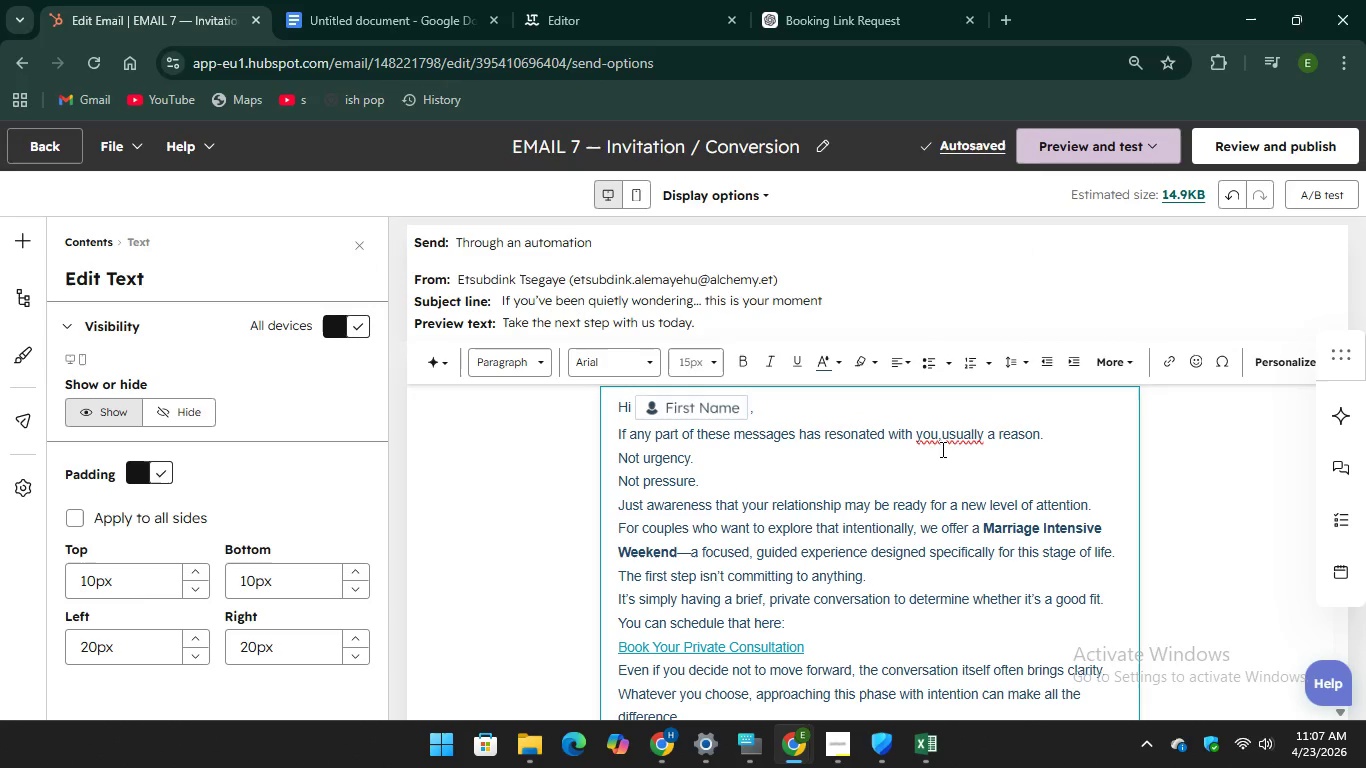 
right_click([942, 439])
 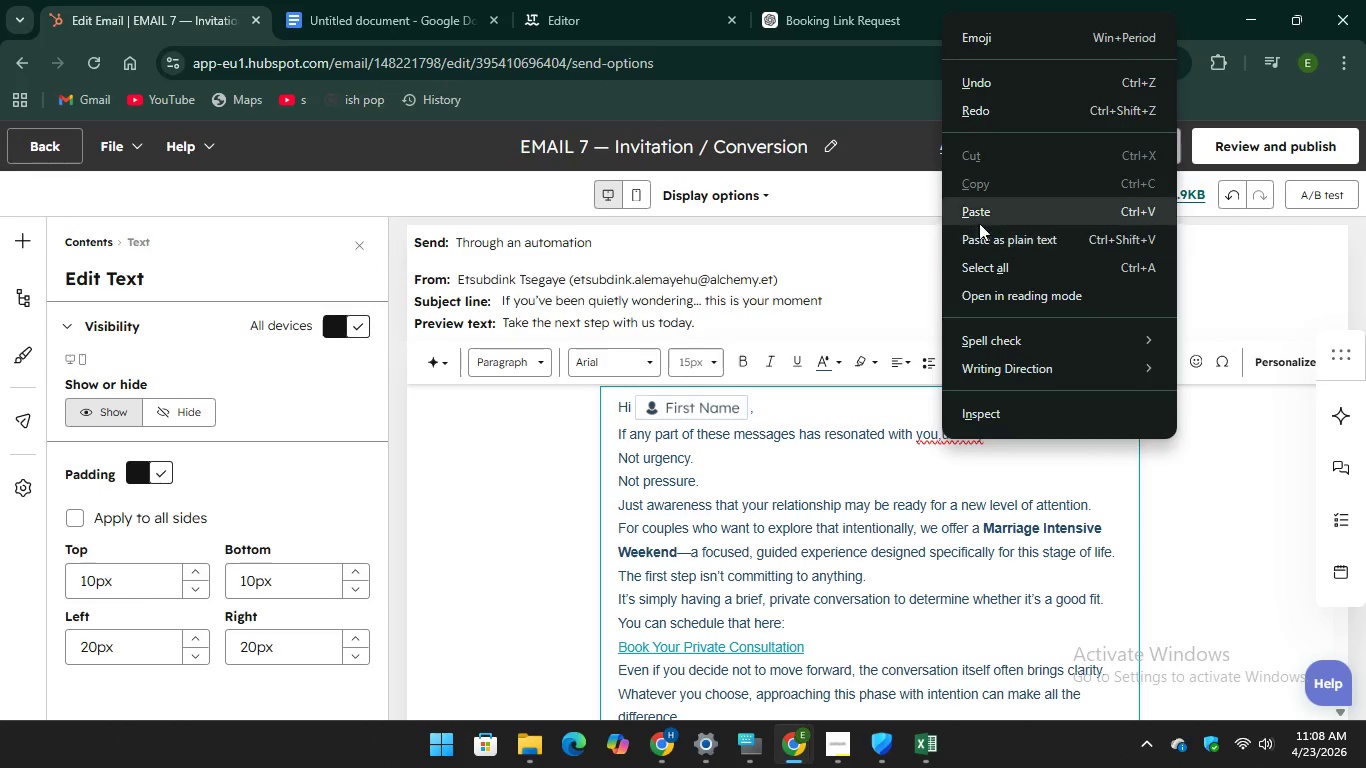 
left_click([995, 211])
 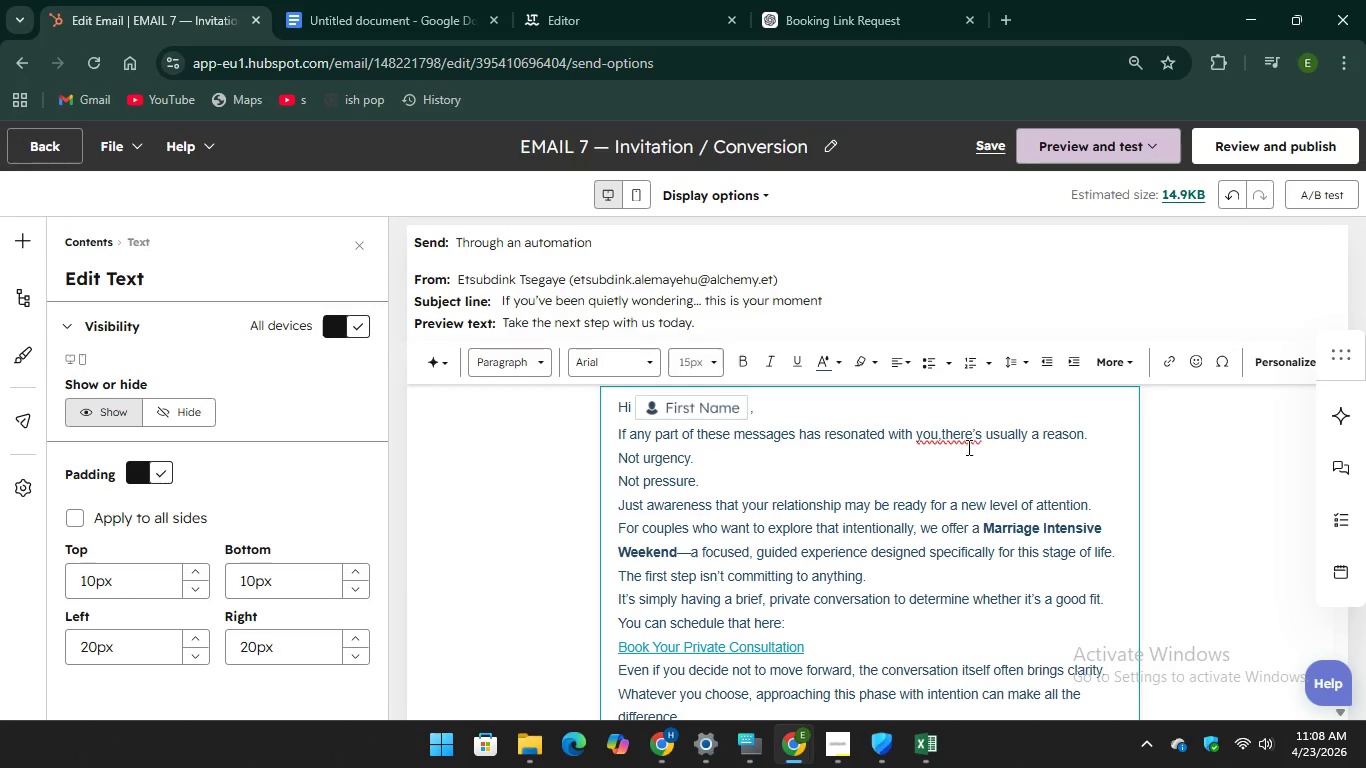 
left_click([943, 441])
 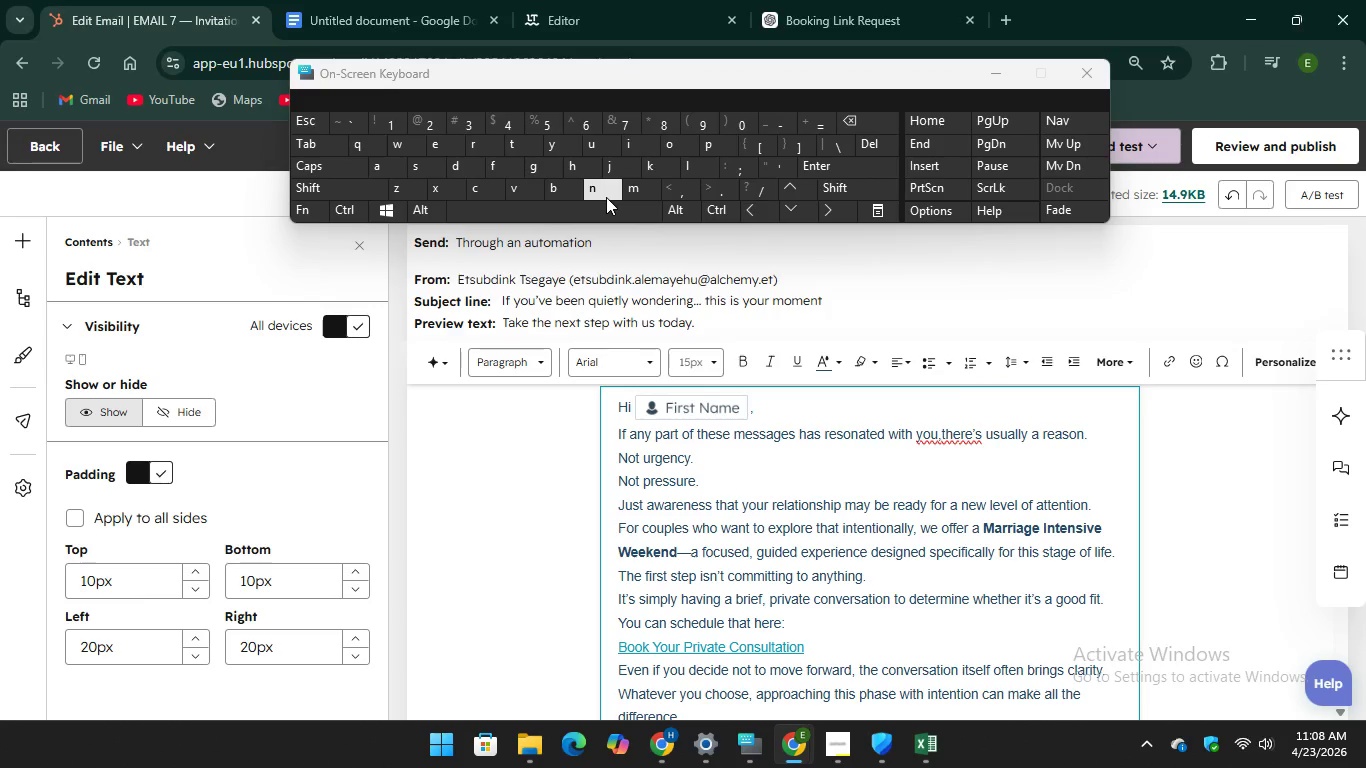 
key(Space)
 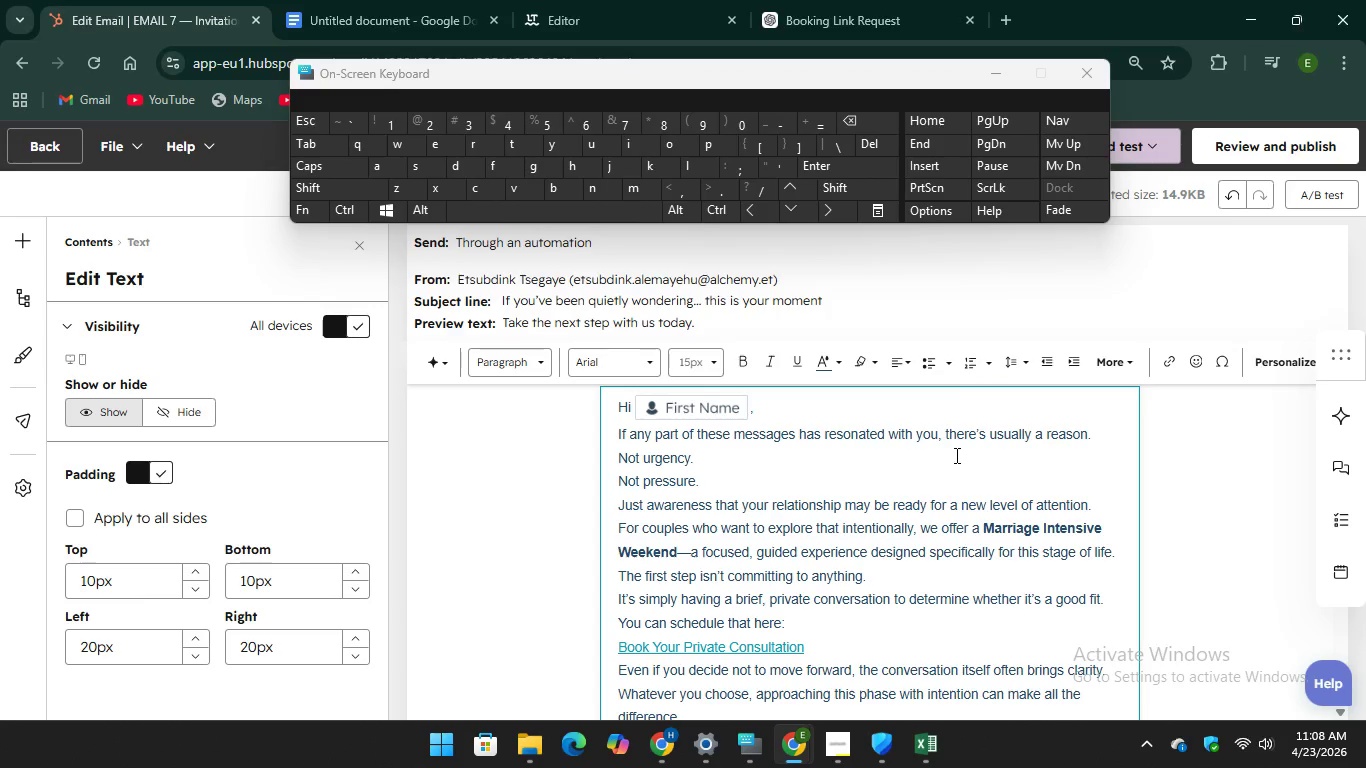 
left_click([955, 455])
 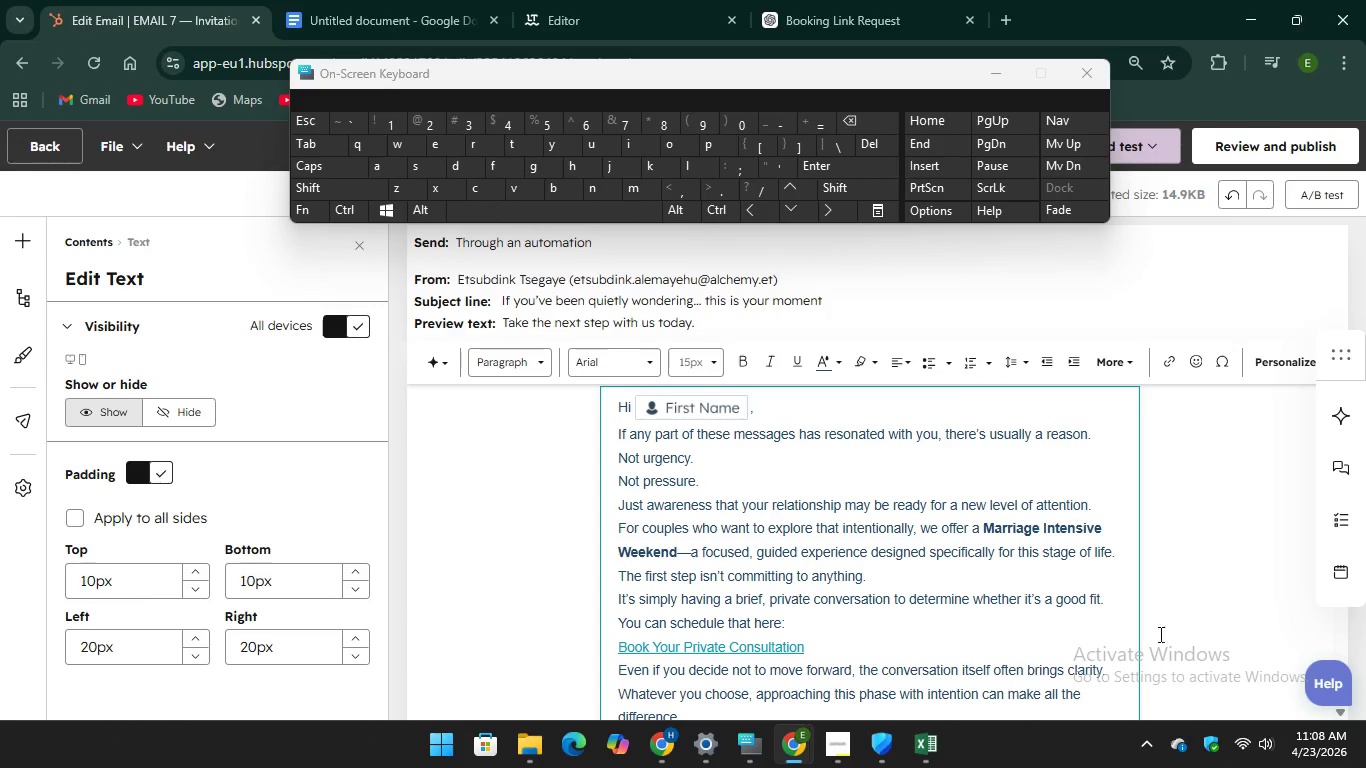 
scroll: coordinate [1180, 661], scroll_direction: down, amount: 4.0
 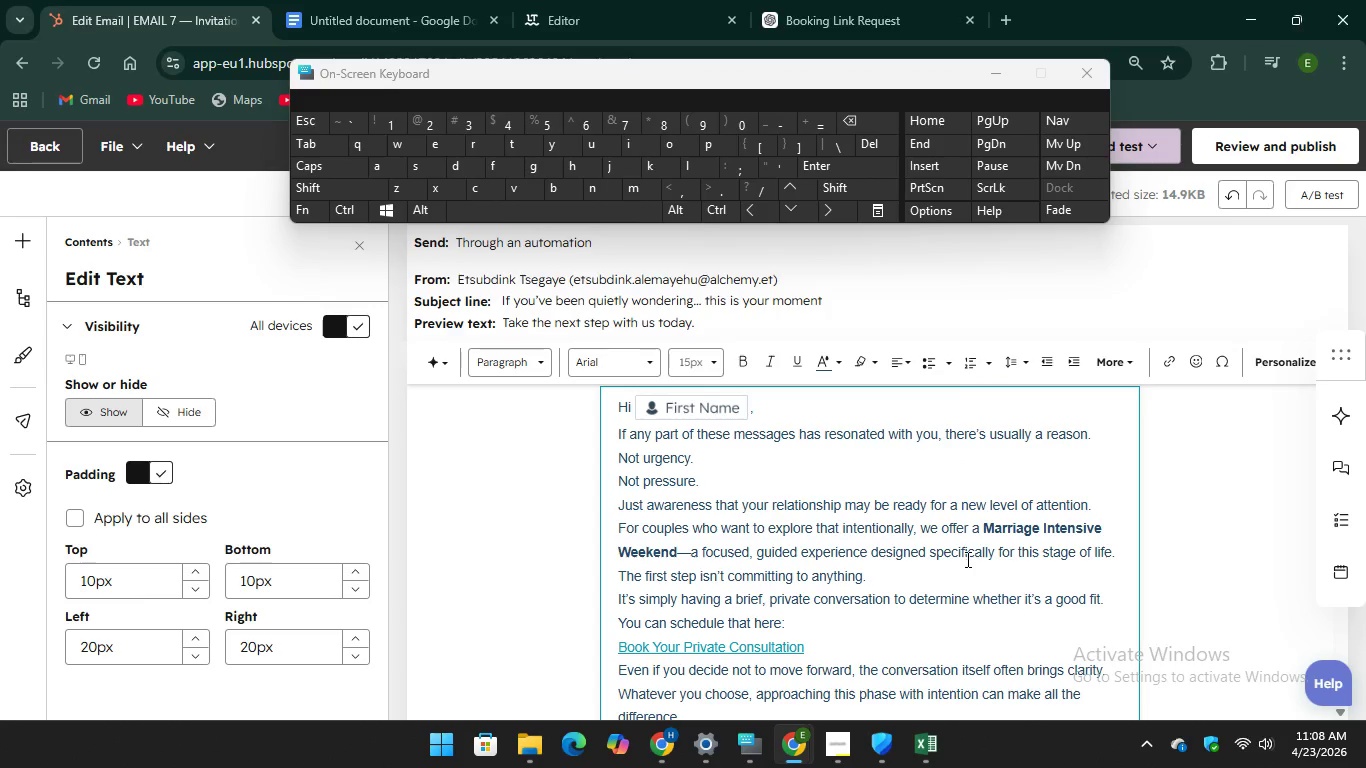 
scroll: coordinate [966, 559], scroll_direction: up, amount: 12.0
 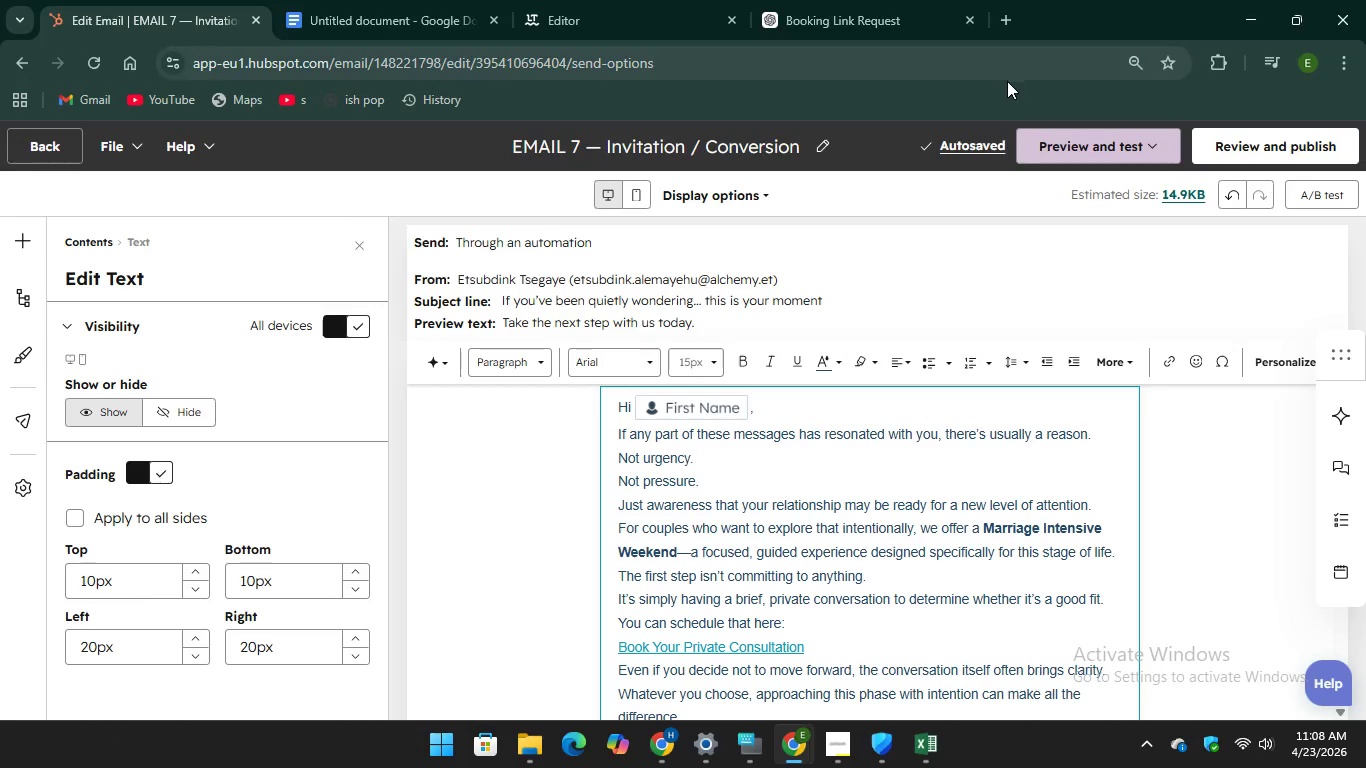 
left_click([1247, 135])
 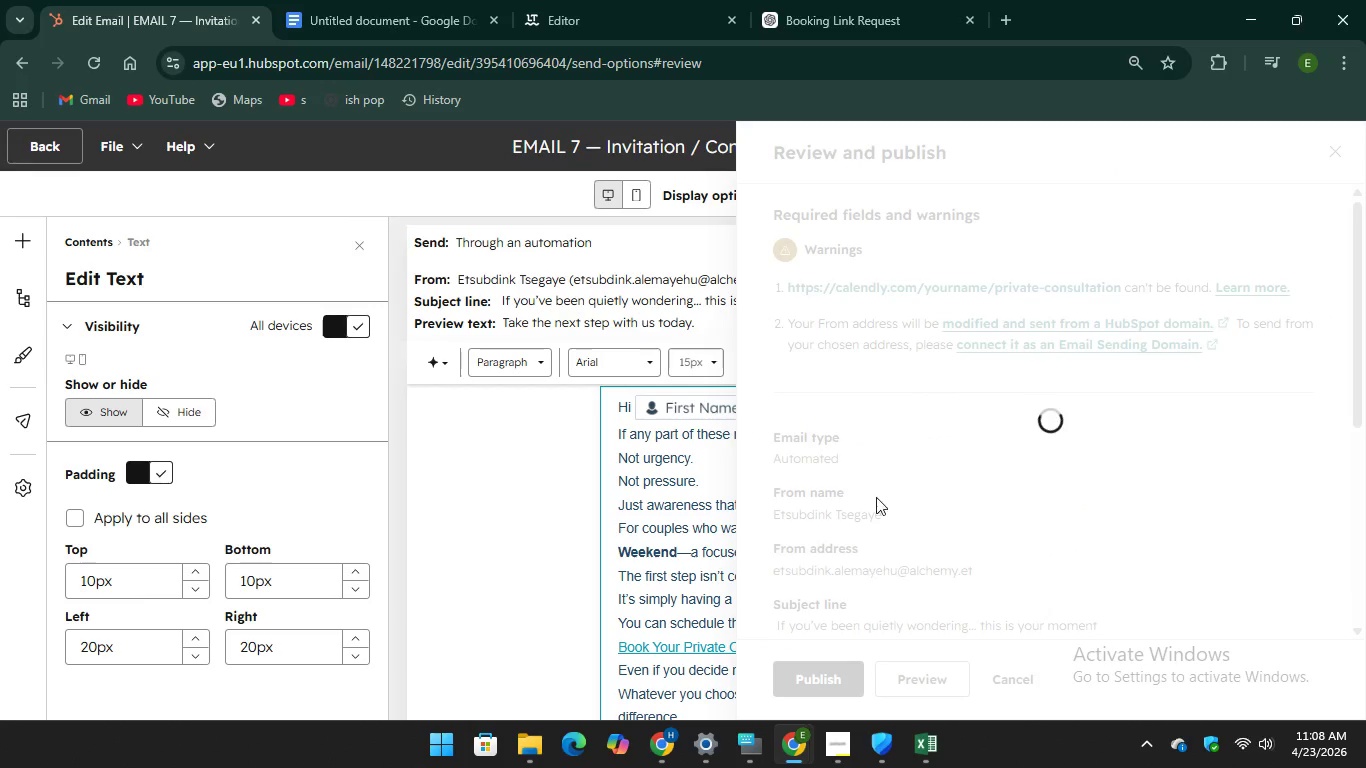 
scroll: coordinate [899, 418], scroll_direction: down, amount: 4.0
 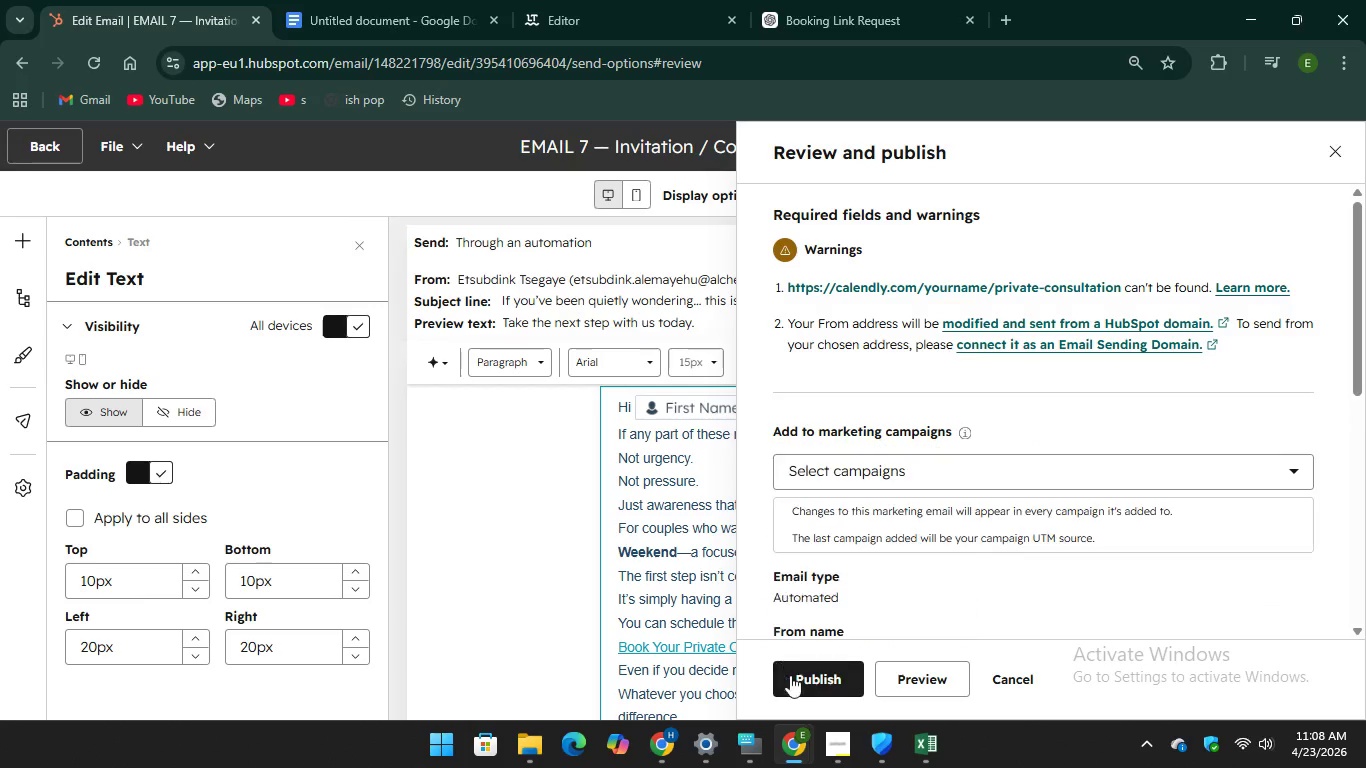 
left_click([795, 676])
 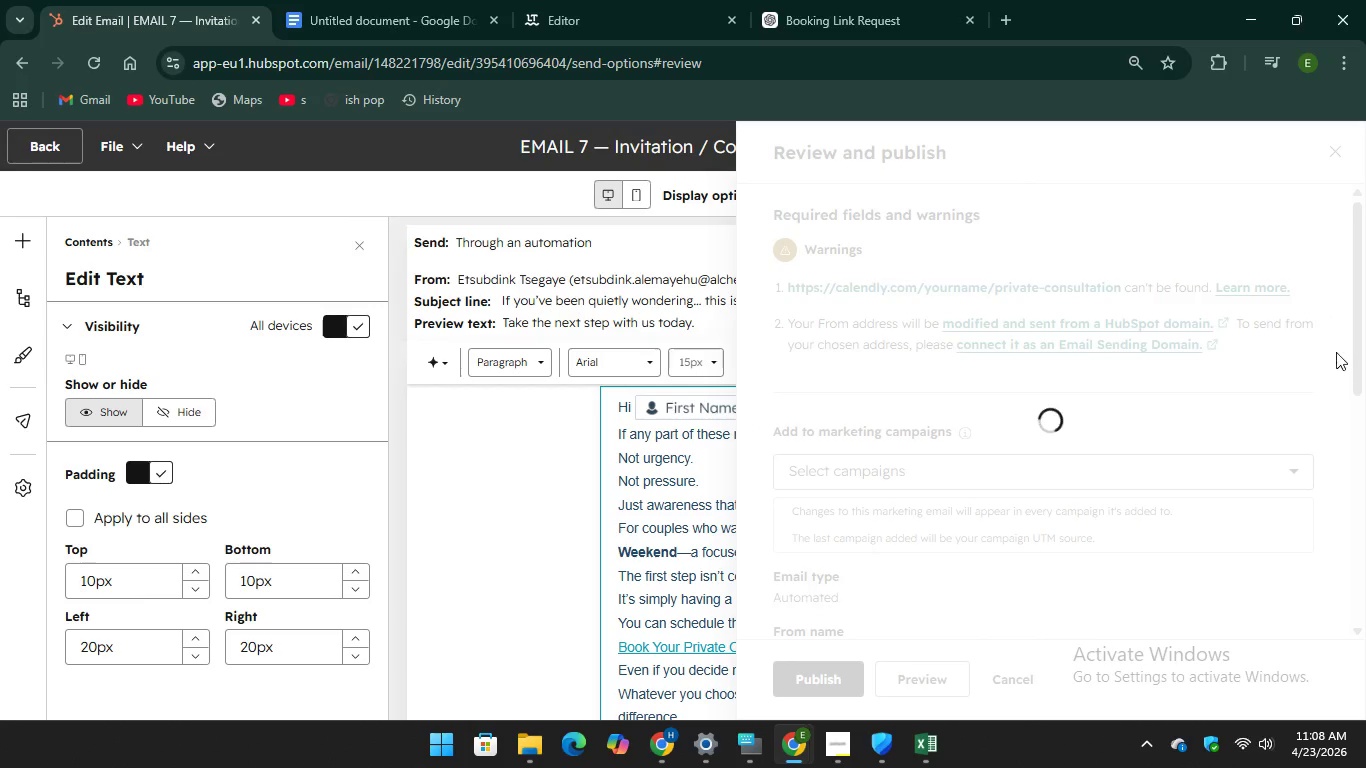 
scroll: coordinate [1360, 322], scroll_direction: none, amount: 0.0
 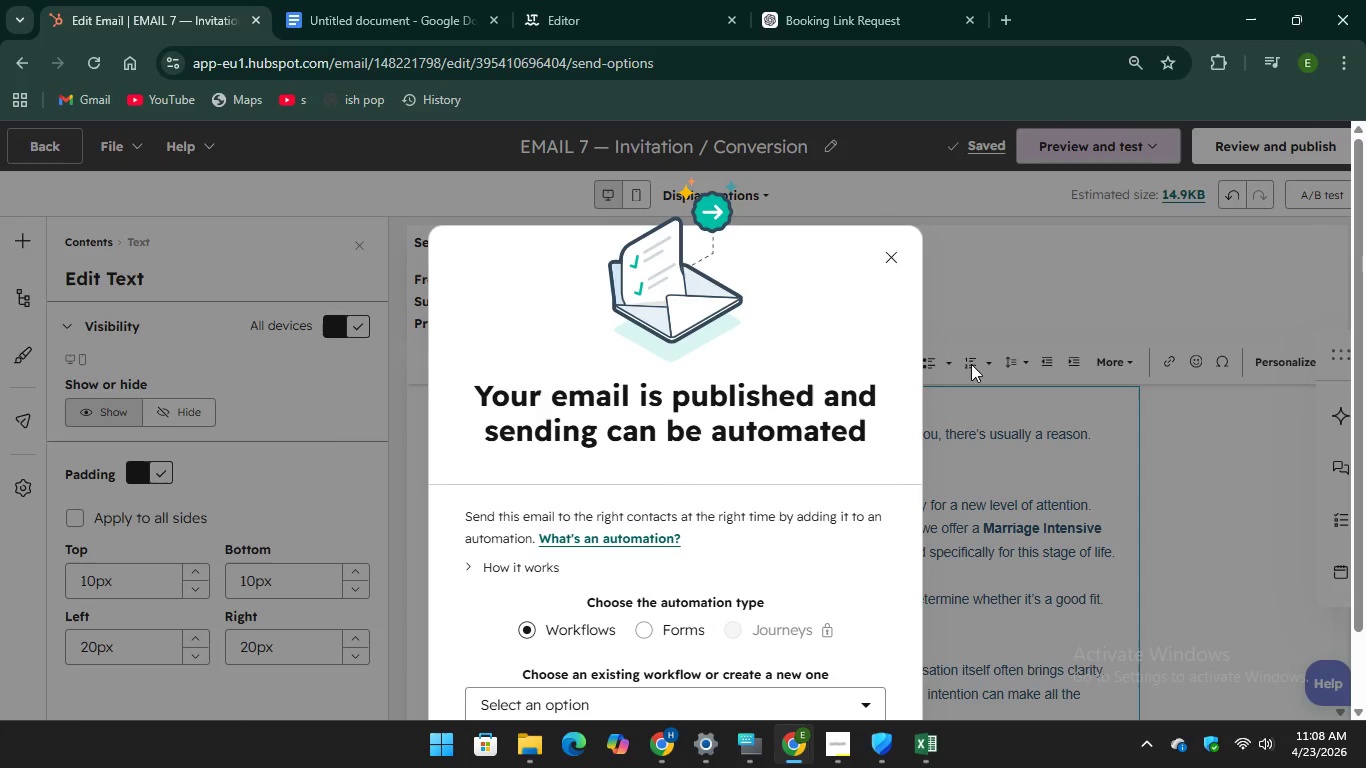 
left_click([893, 251])
 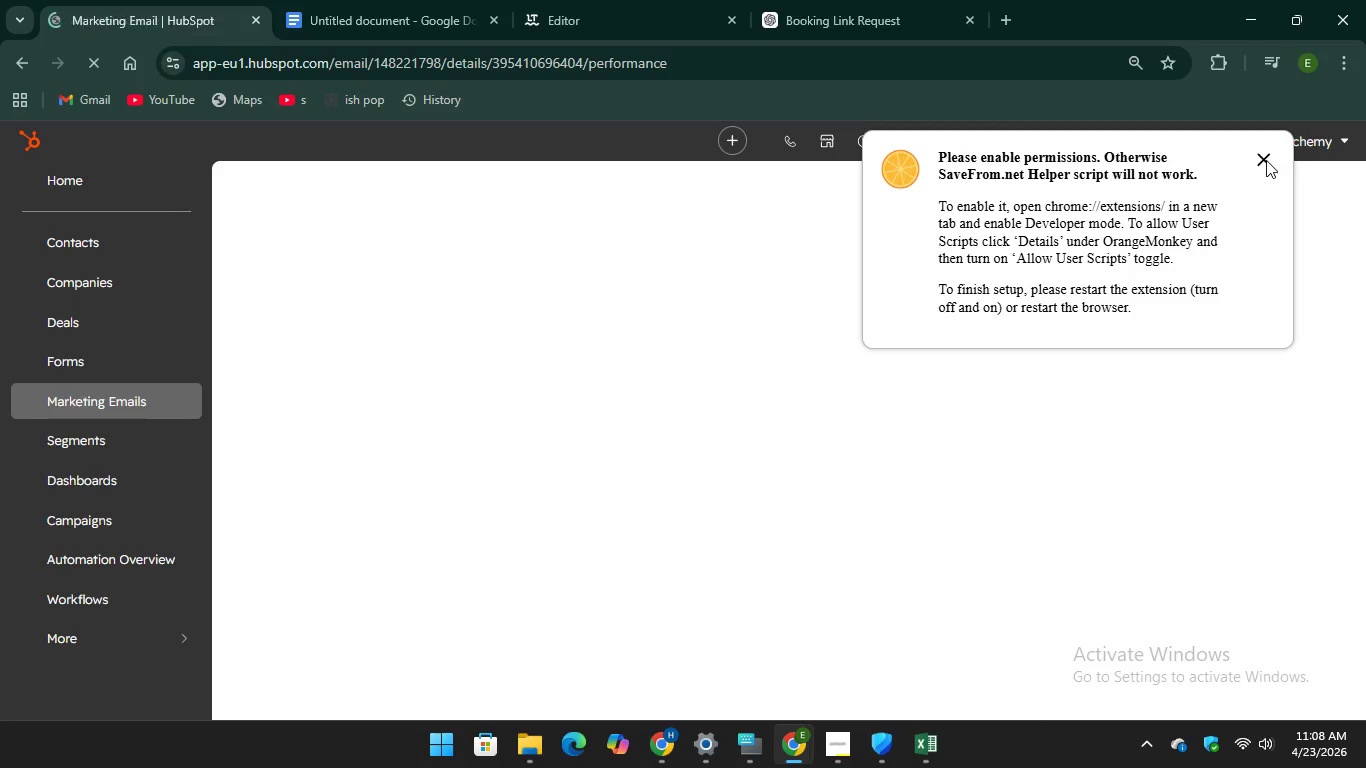 
left_click([1266, 160])
 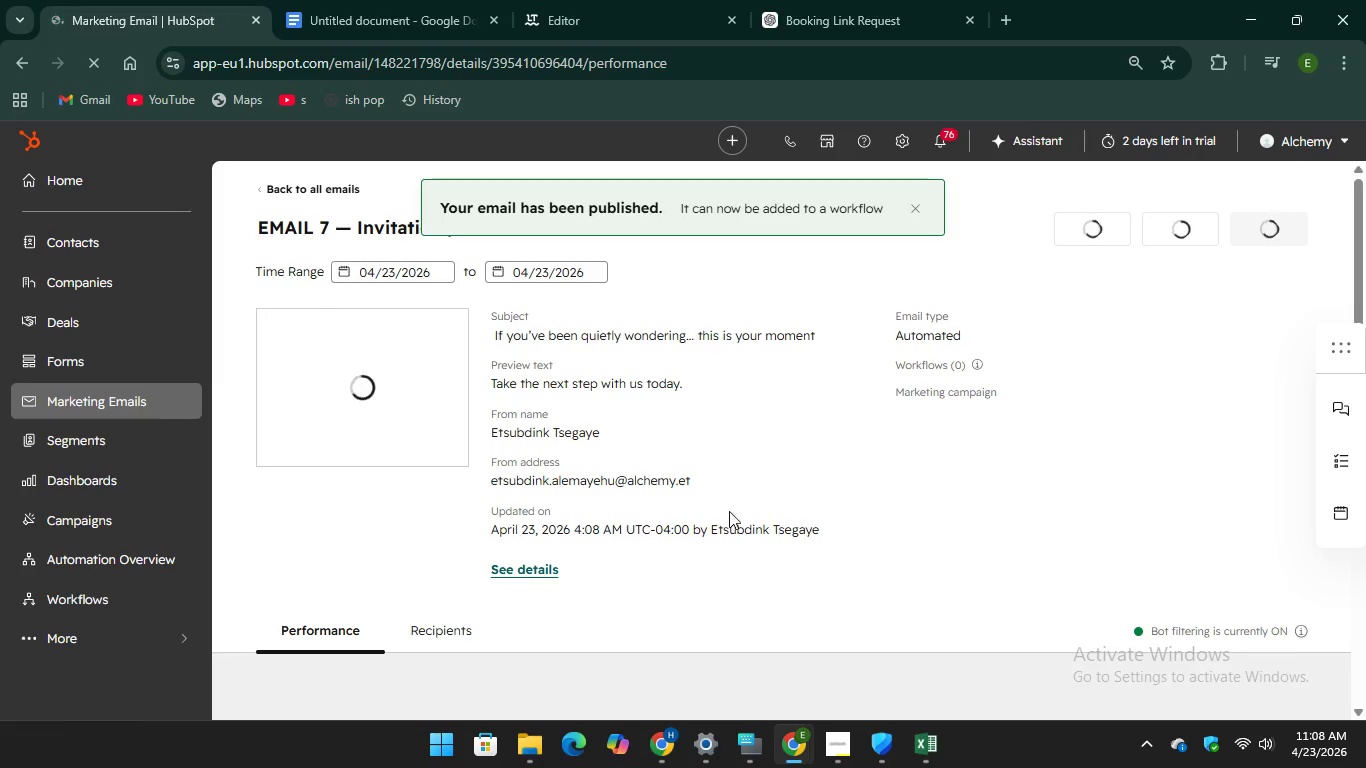 
scroll: coordinate [815, 389], scroll_direction: up, amount: 3.0
 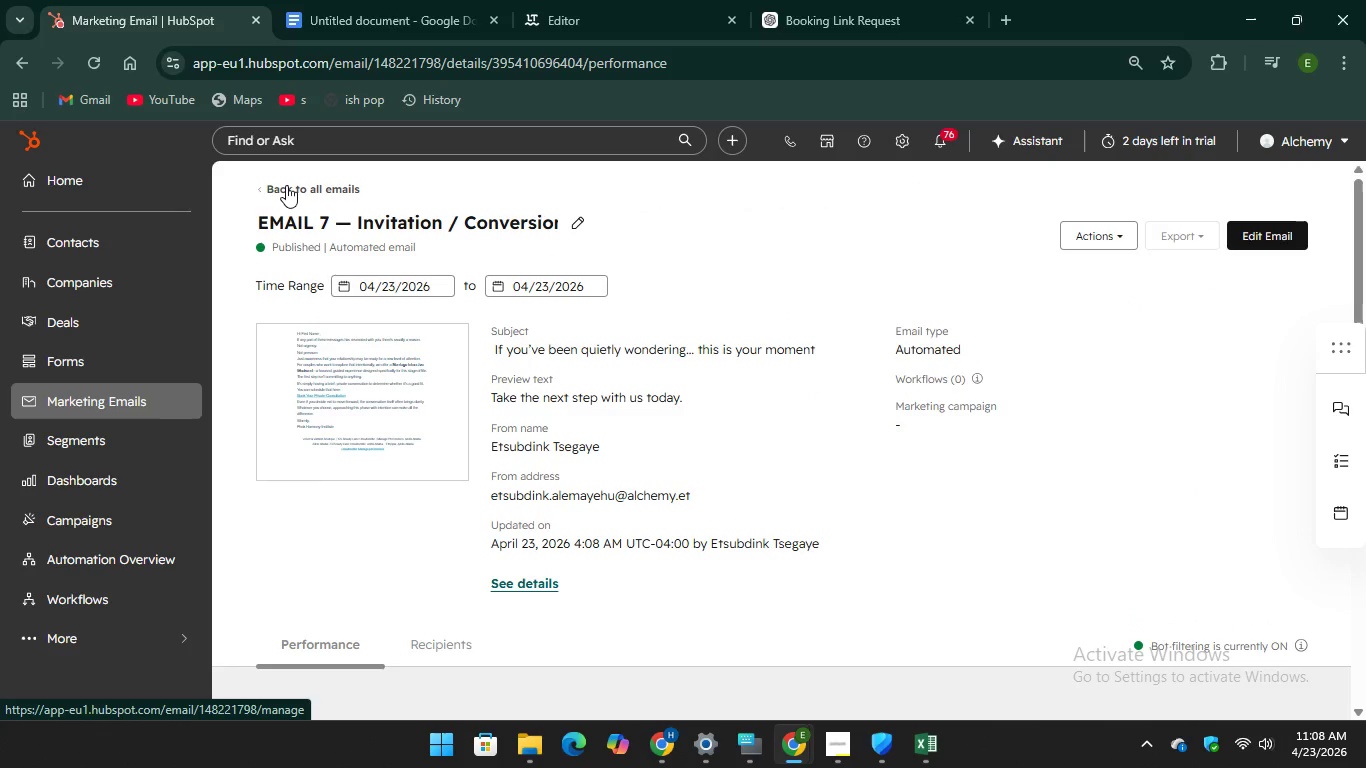 
wait(5.71)
 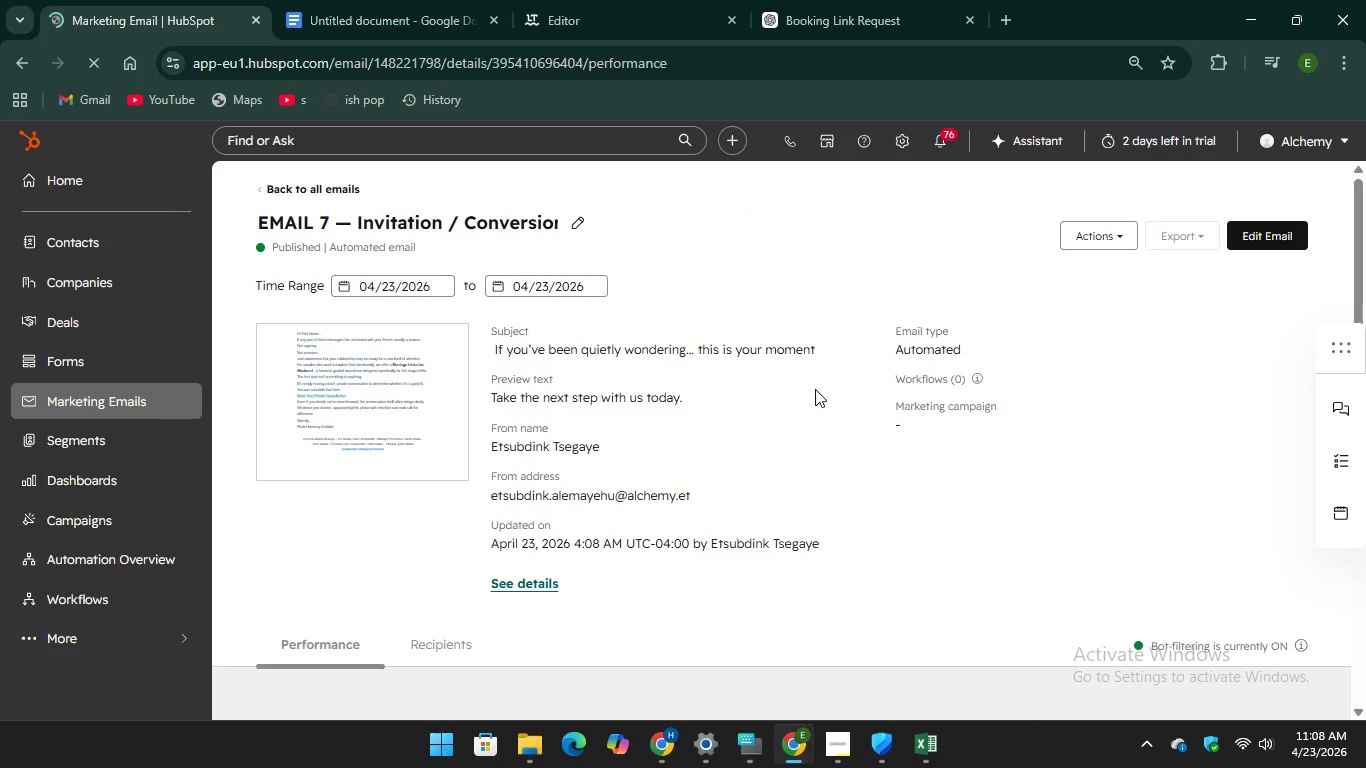 
left_click([286, 185])
 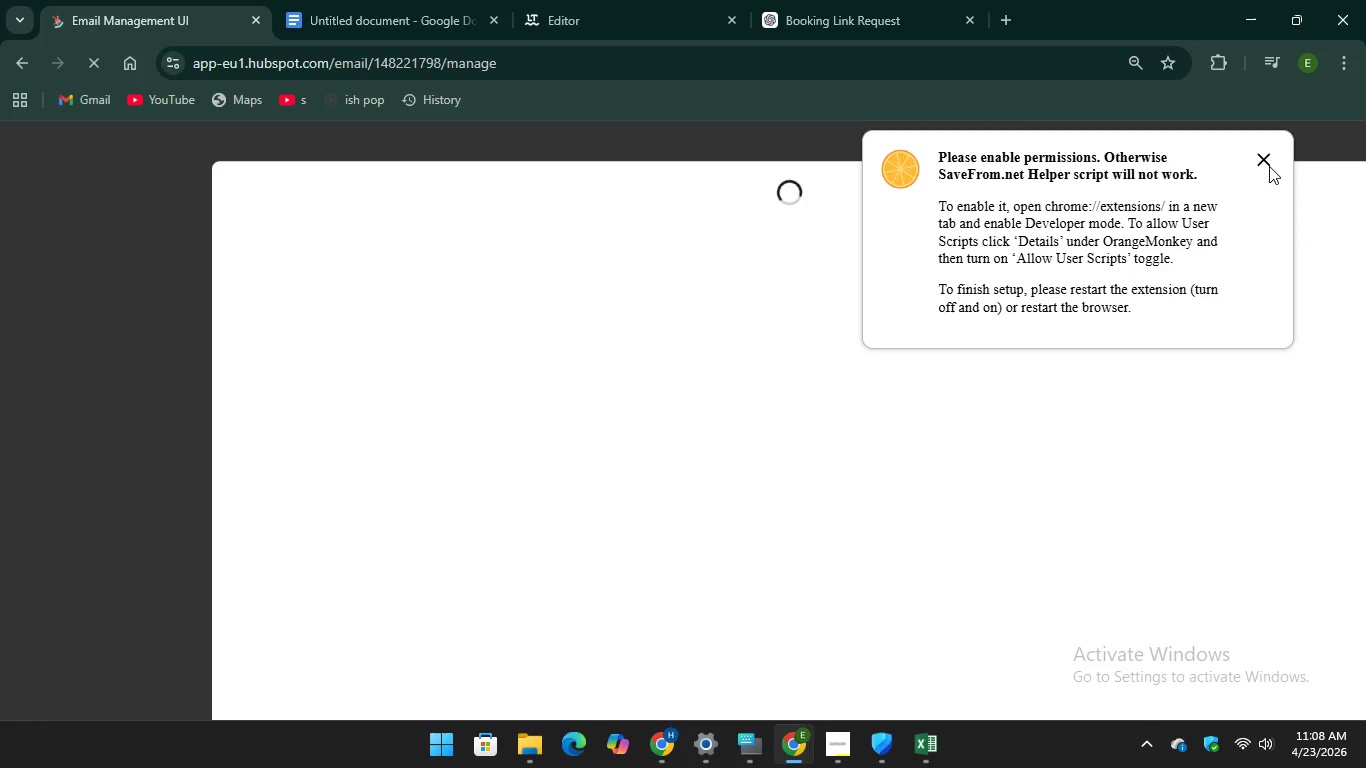 
left_click([1264, 162])
 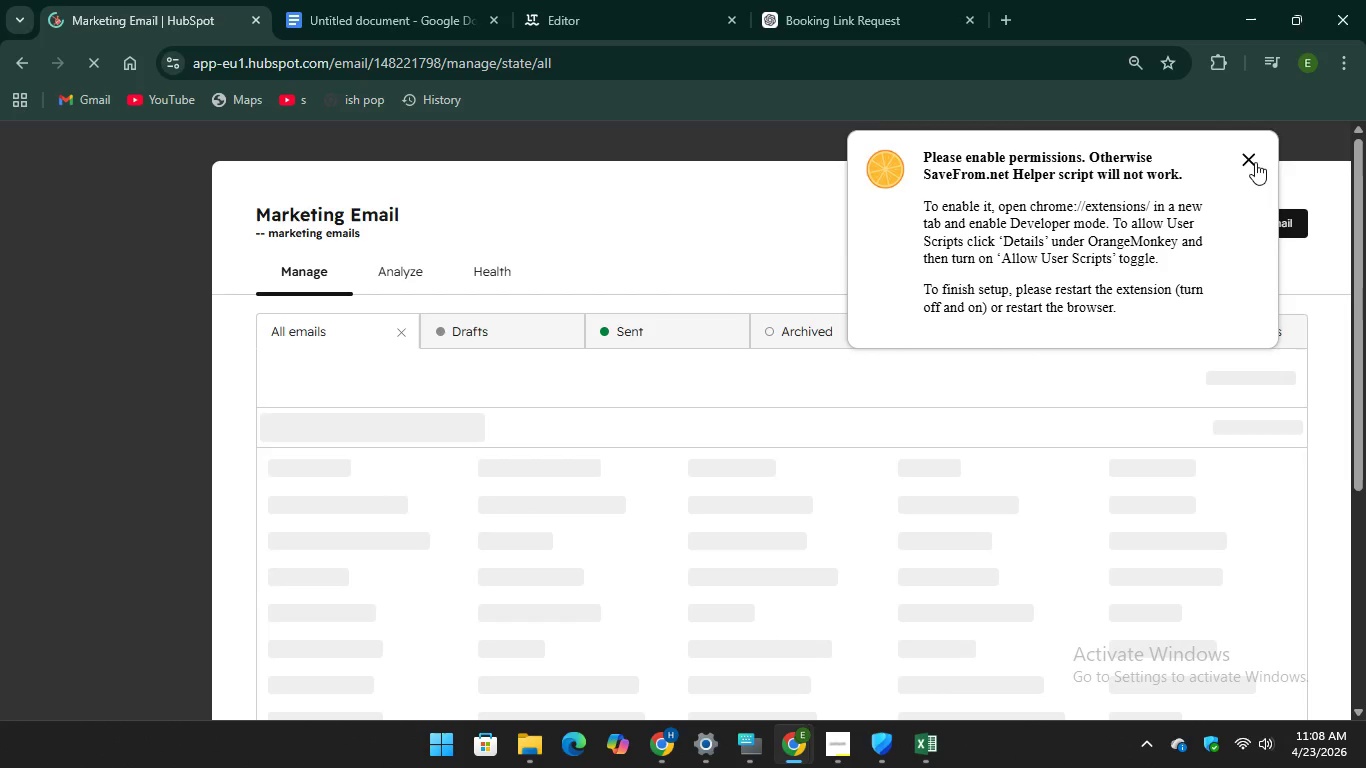 
left_click([1255, 163])
 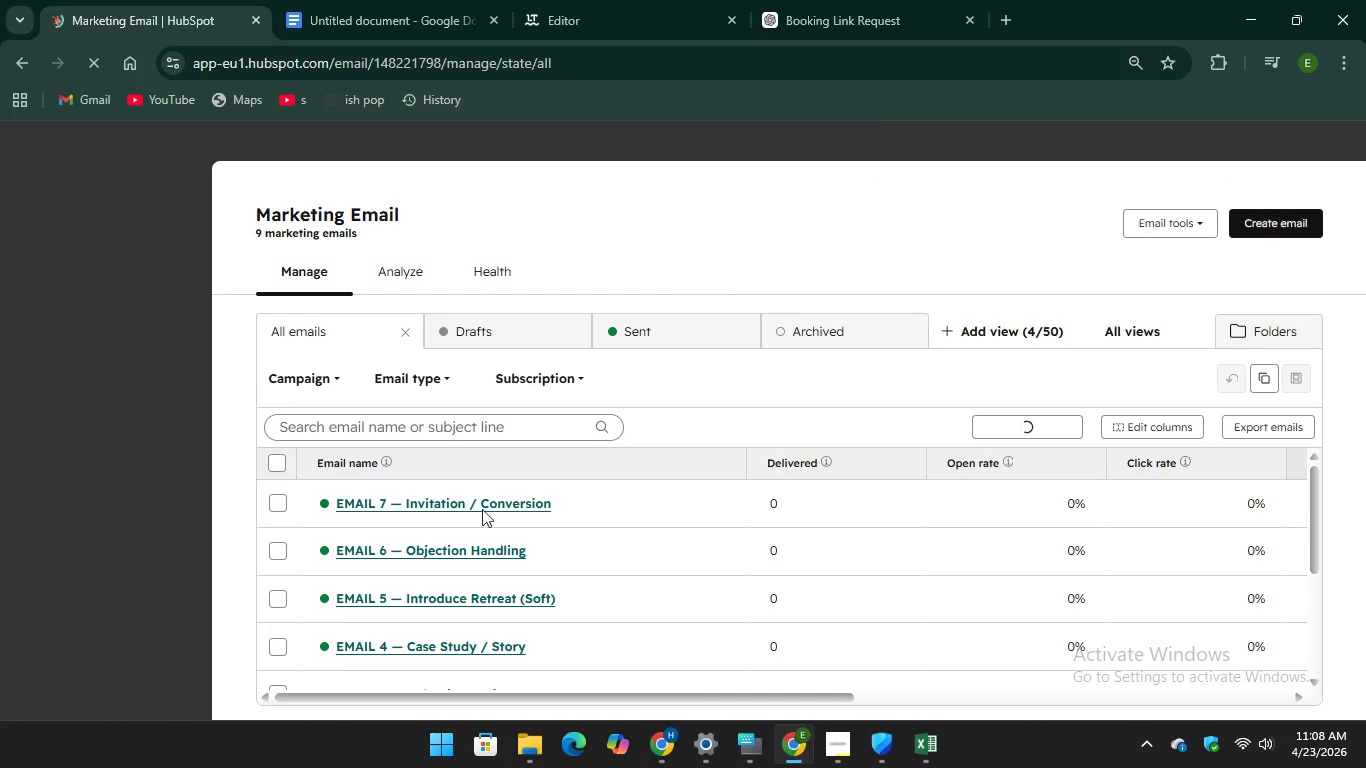 
scroll: coordinate [548, 589], scroll_direction: down, amount: 2.0
 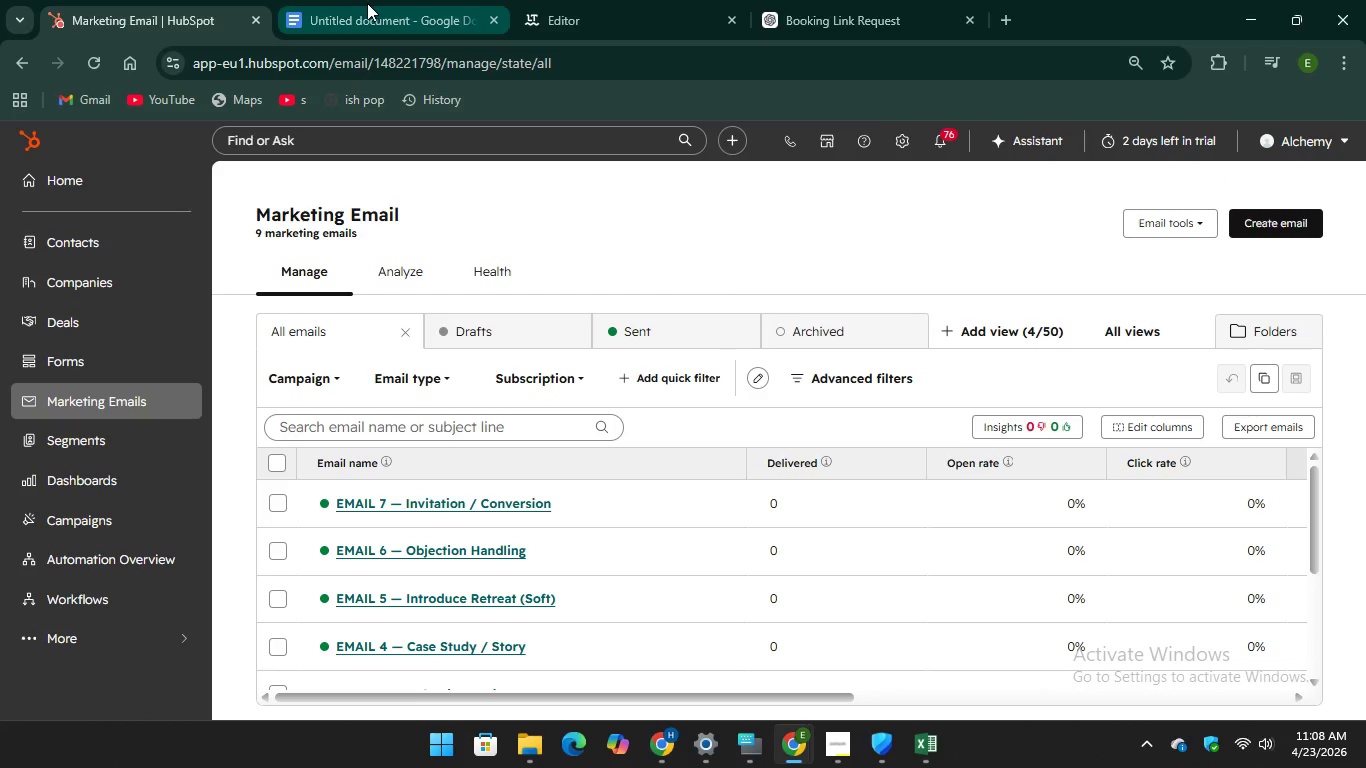 
left_click([367, 3])
 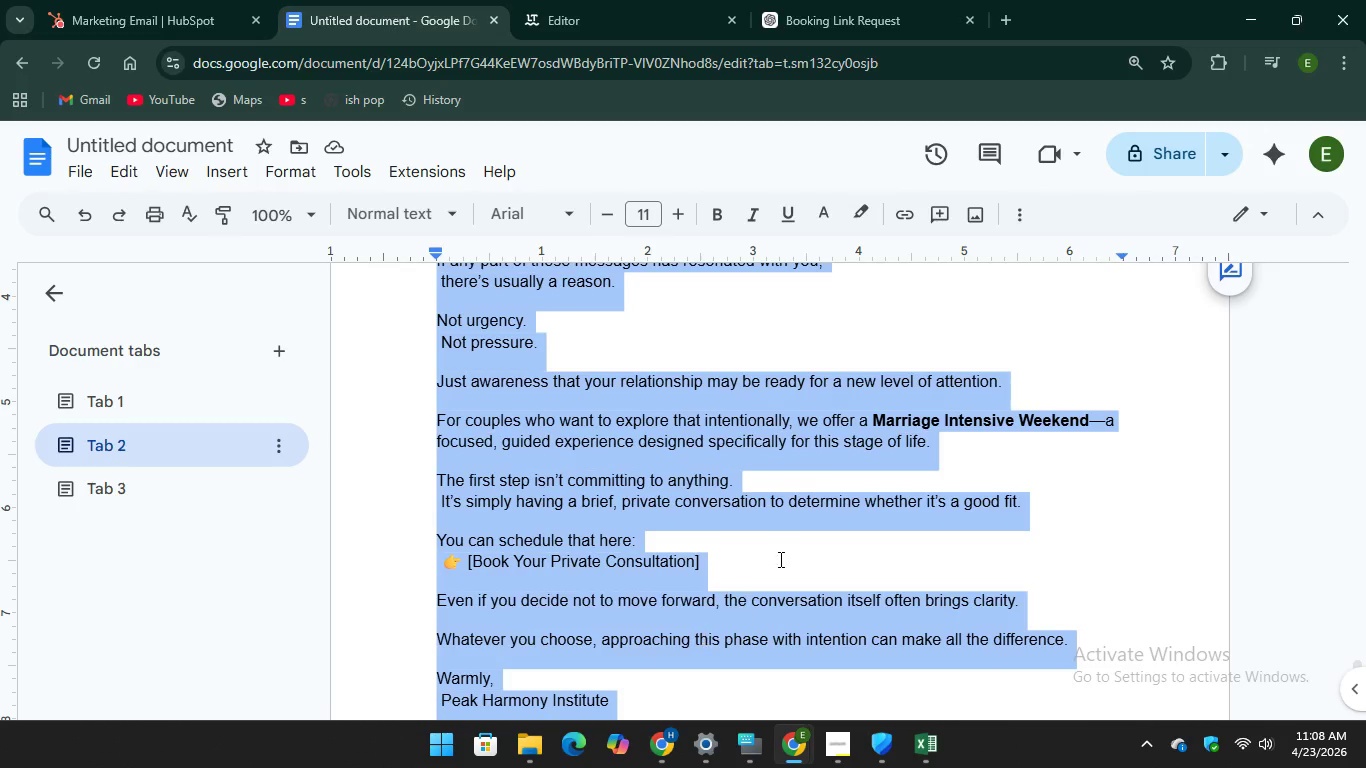 
scroll: coordinate [786, 543], scroll_direction: down, amount: 5.0
 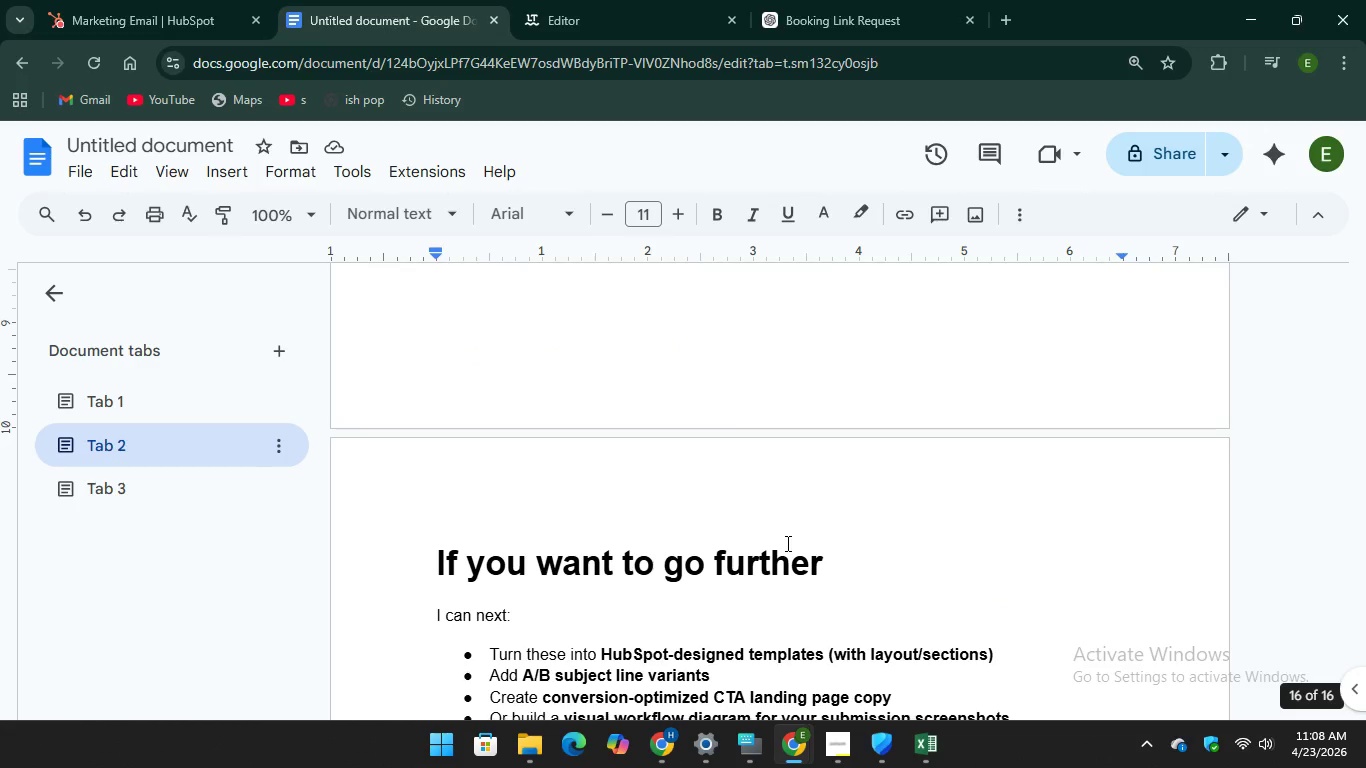 
scroll: coordinate [786, 543], scroll_direction: up, amount: 135.0
 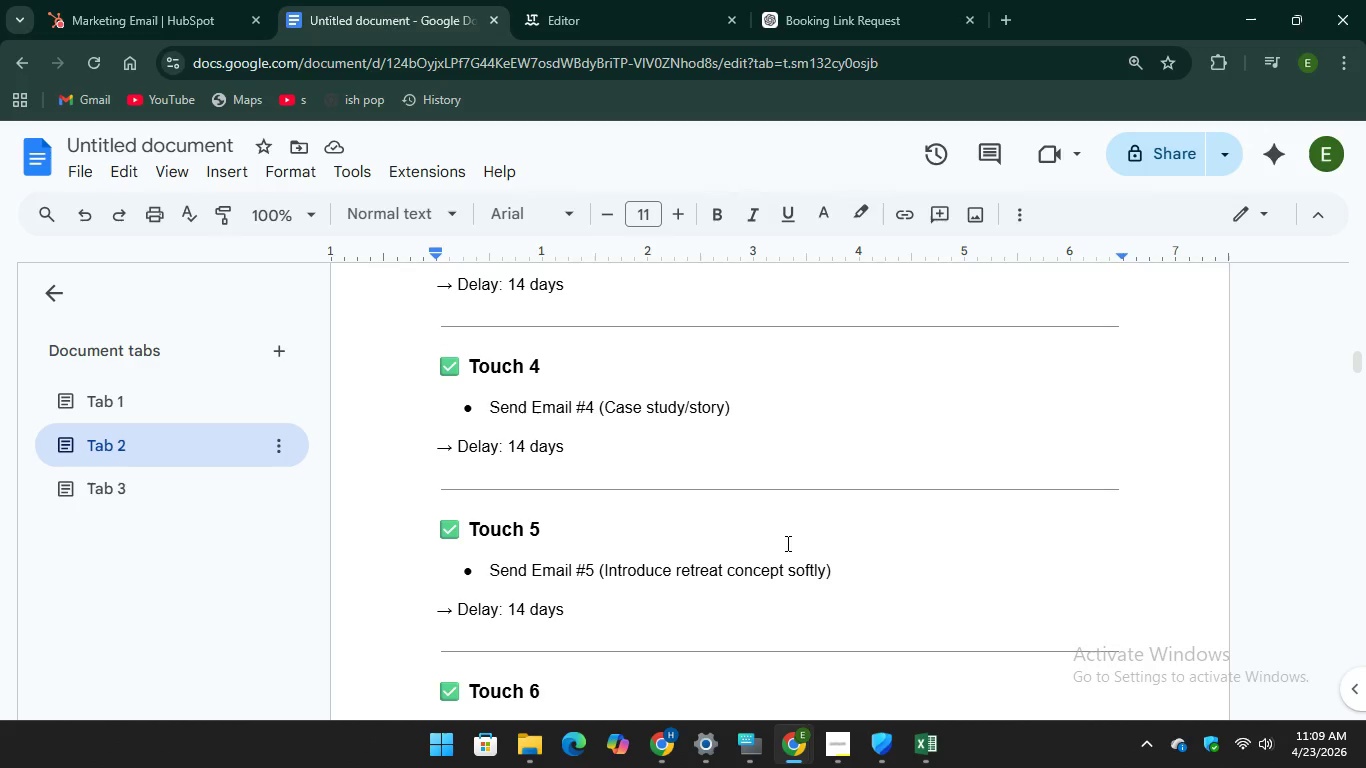 
scroll: coordinate [786, 543], scroll_direction: down, amount: 5.0
 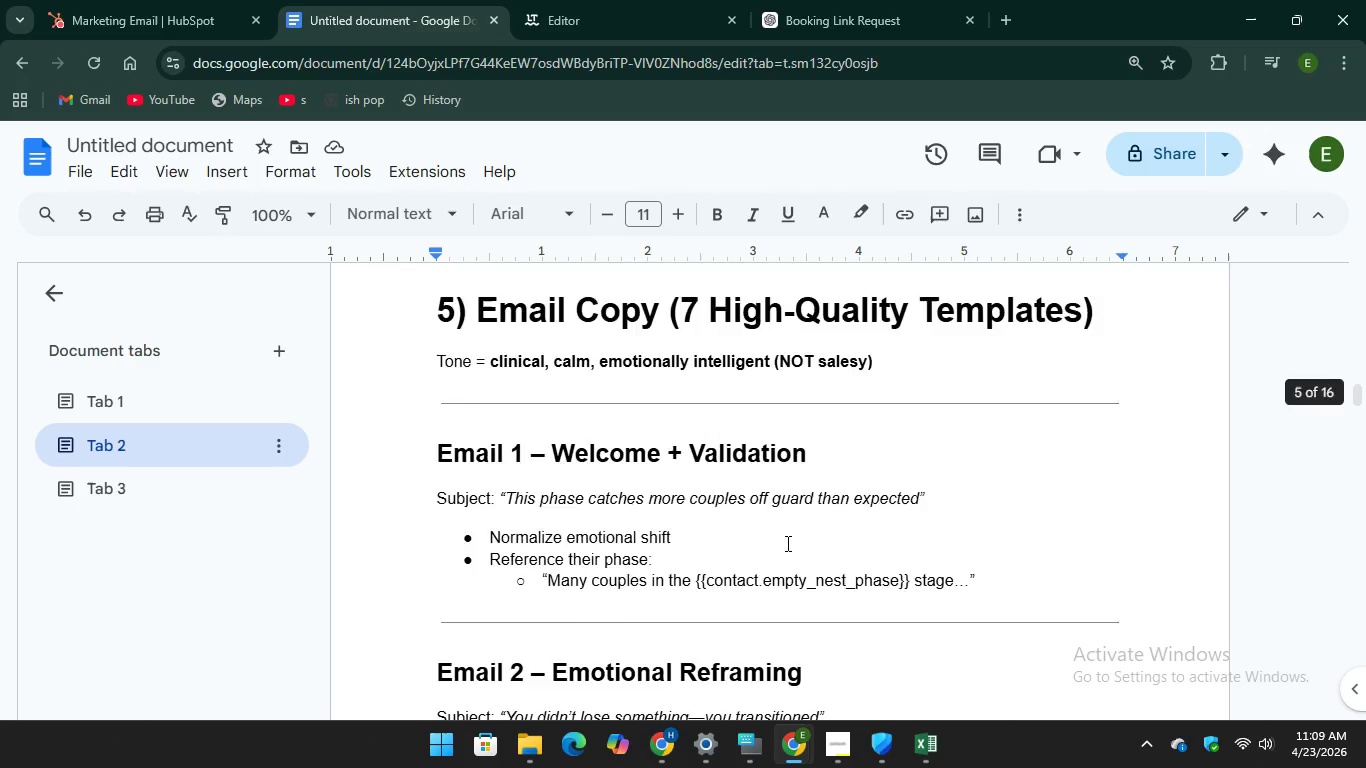 
scroll: coordinate [786, 543], scroll_direction: up, amount: 31.0
 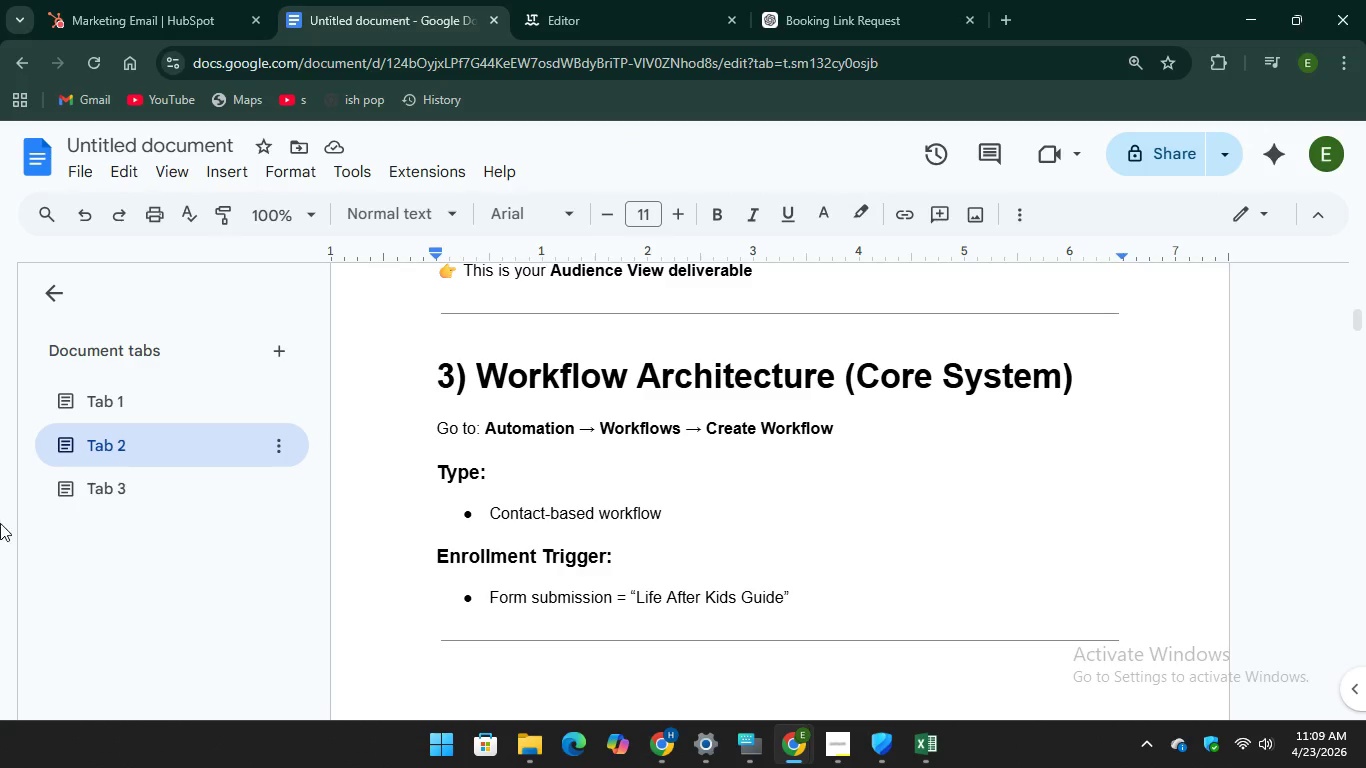 
wait(50.79)
 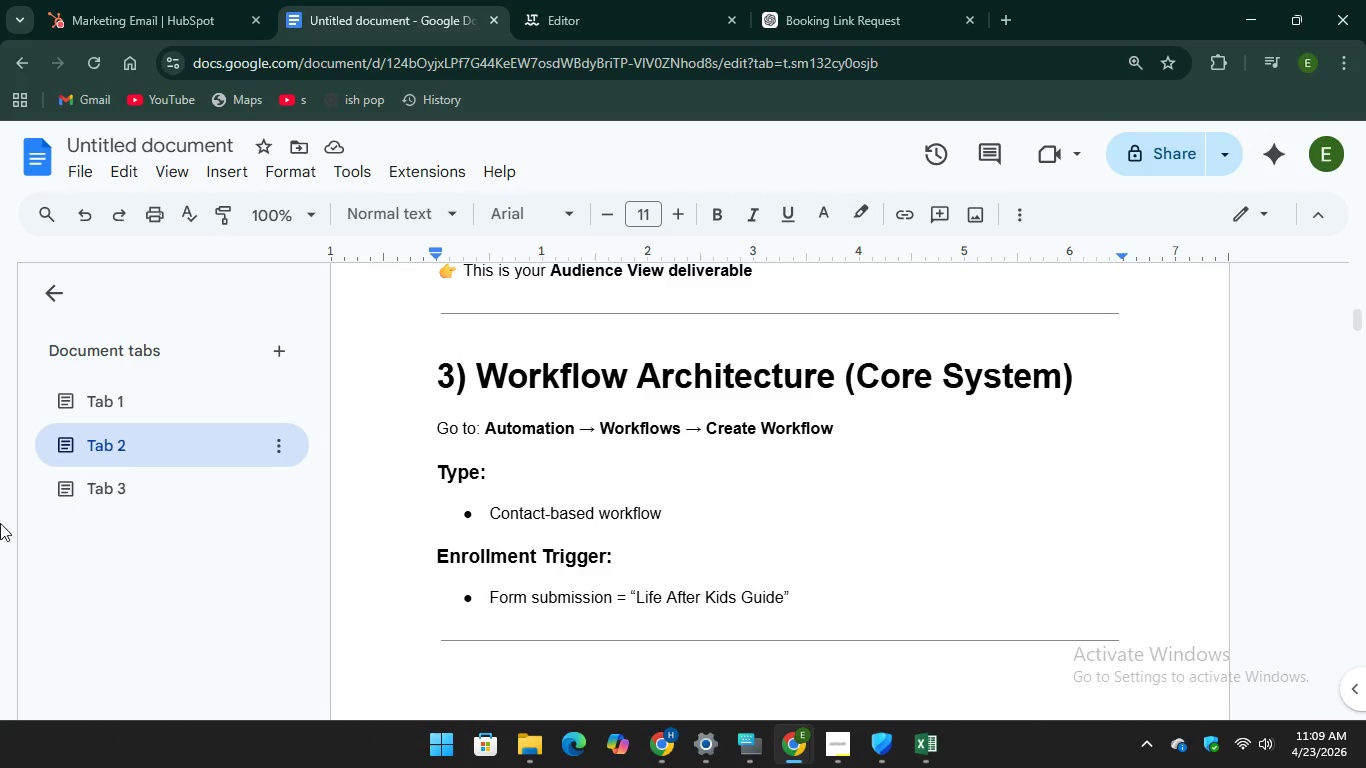 
left_click([838, 657])
 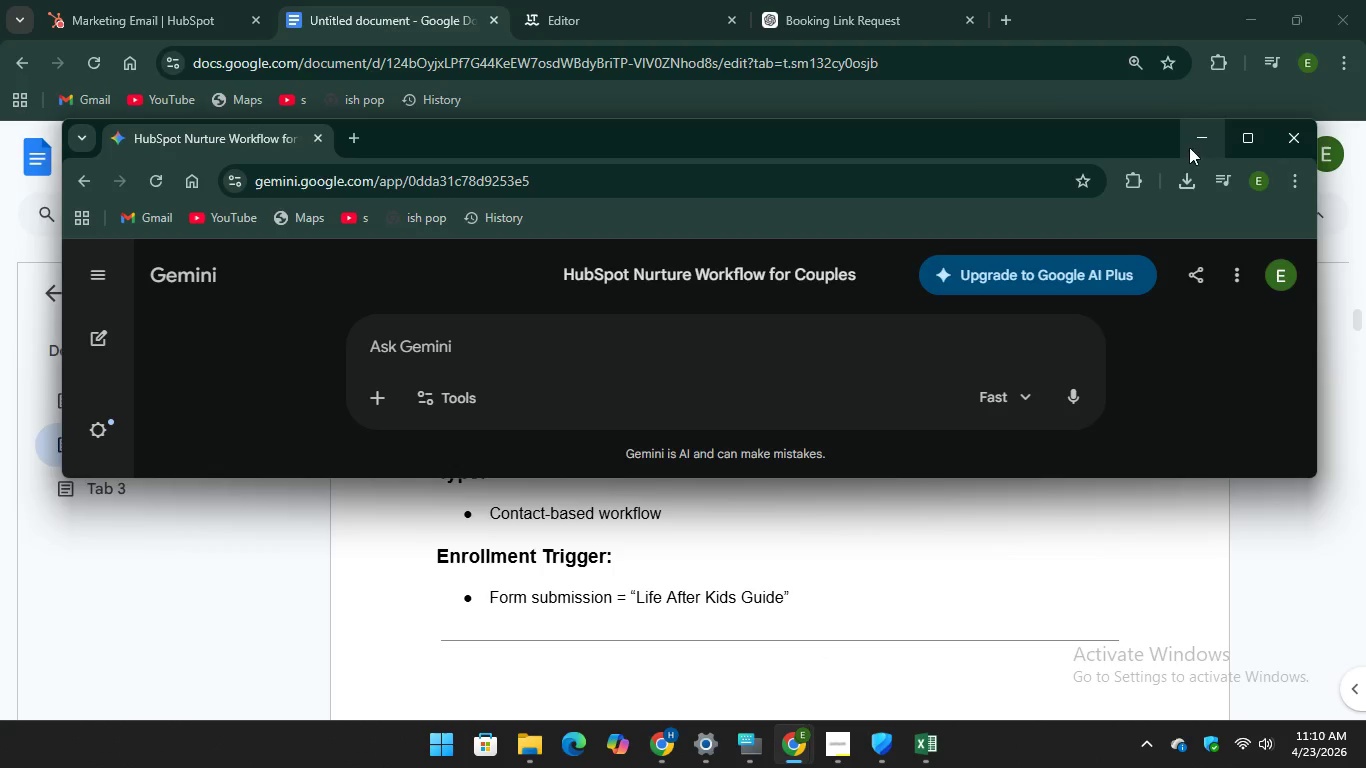 
left_click([1245, 137])
 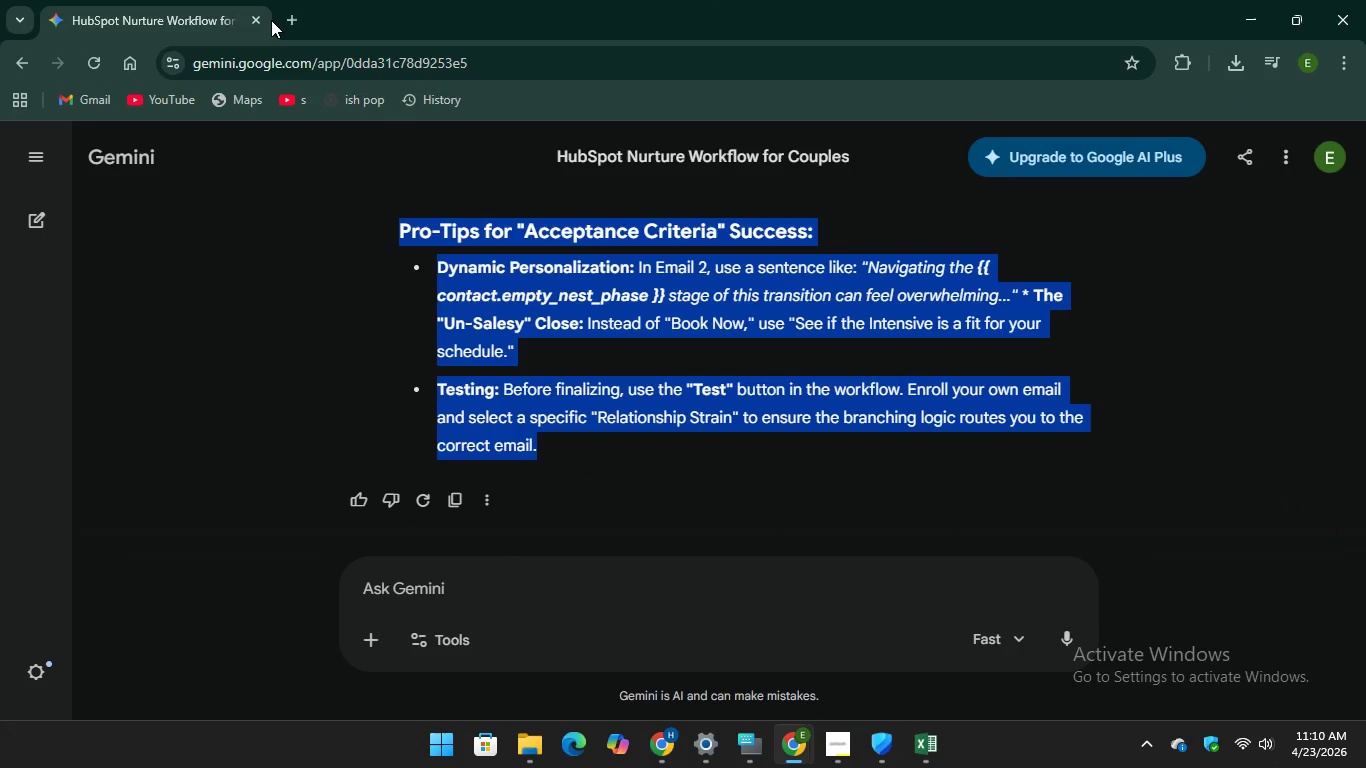 
left_click([260, 22])
 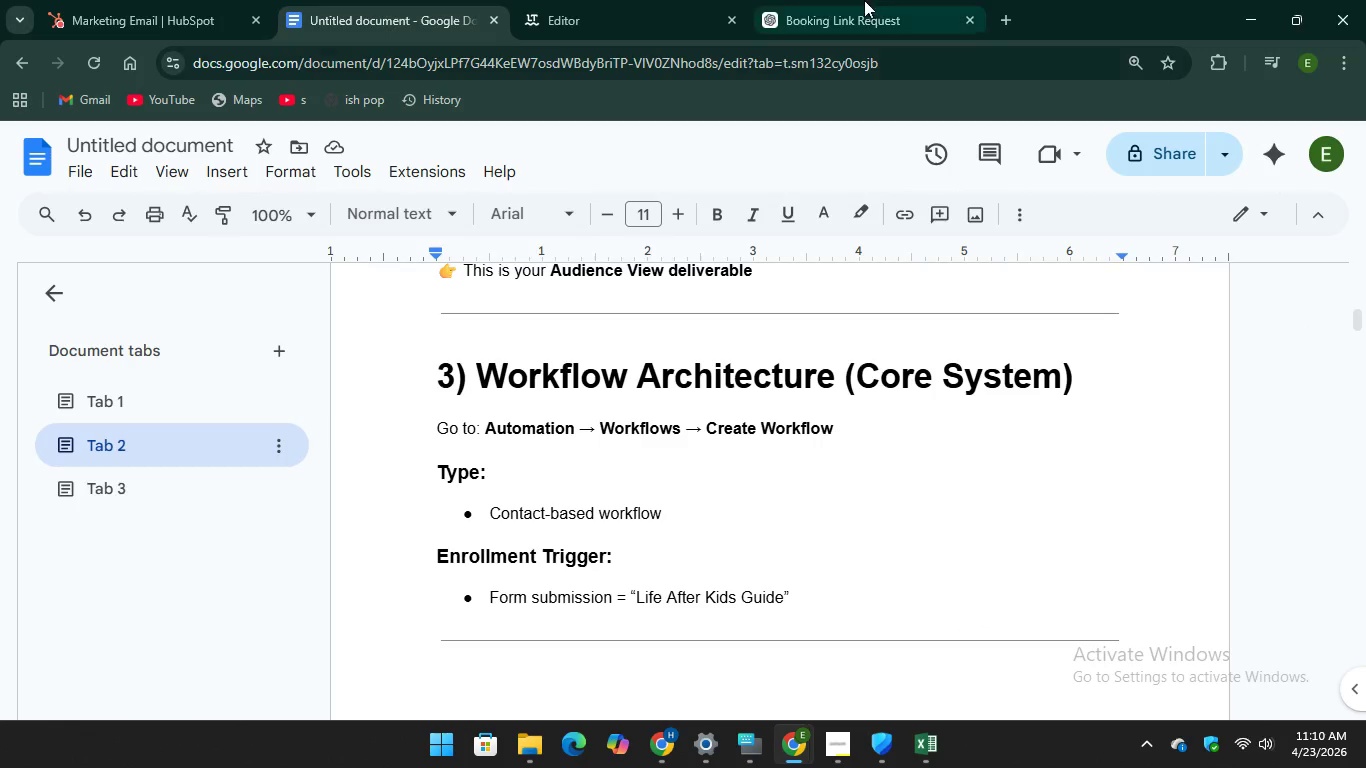 
left_click([1011, 22])
 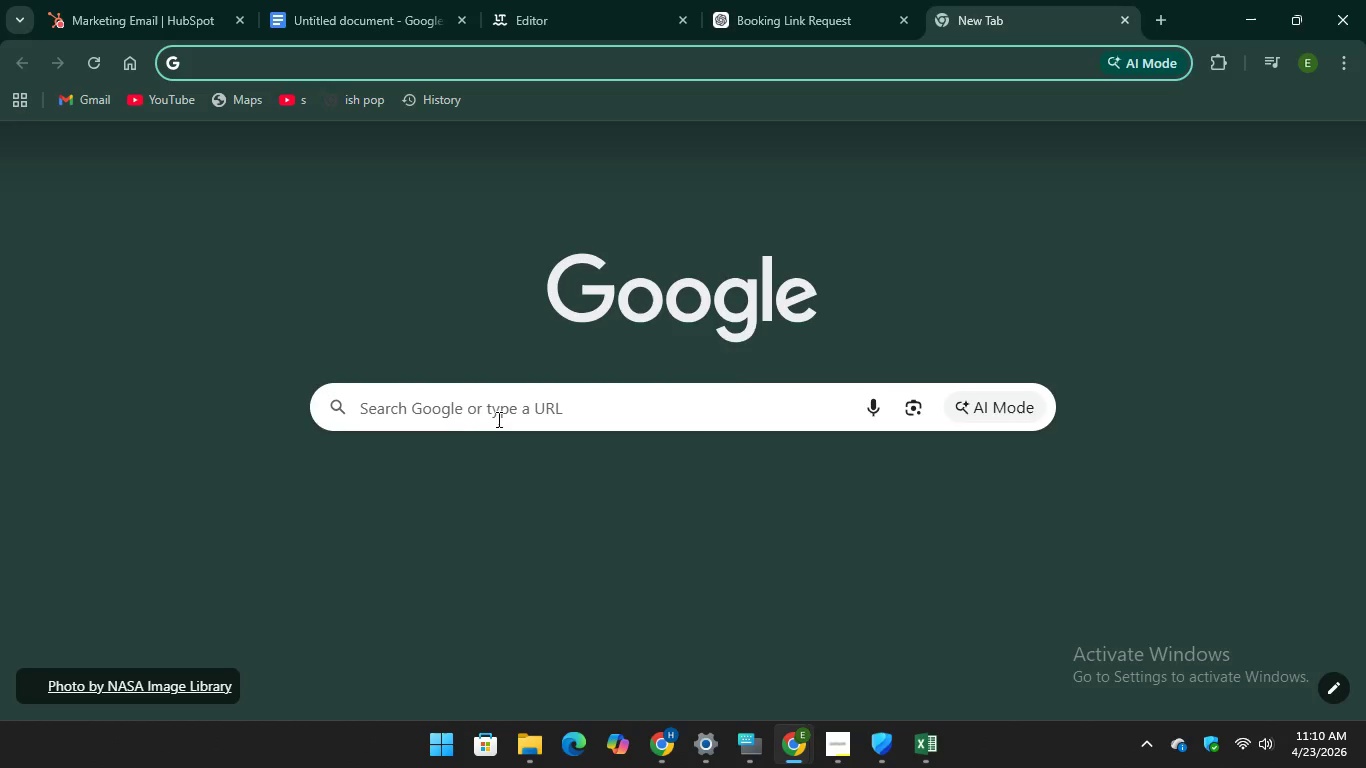 
left_click([476, 416])
 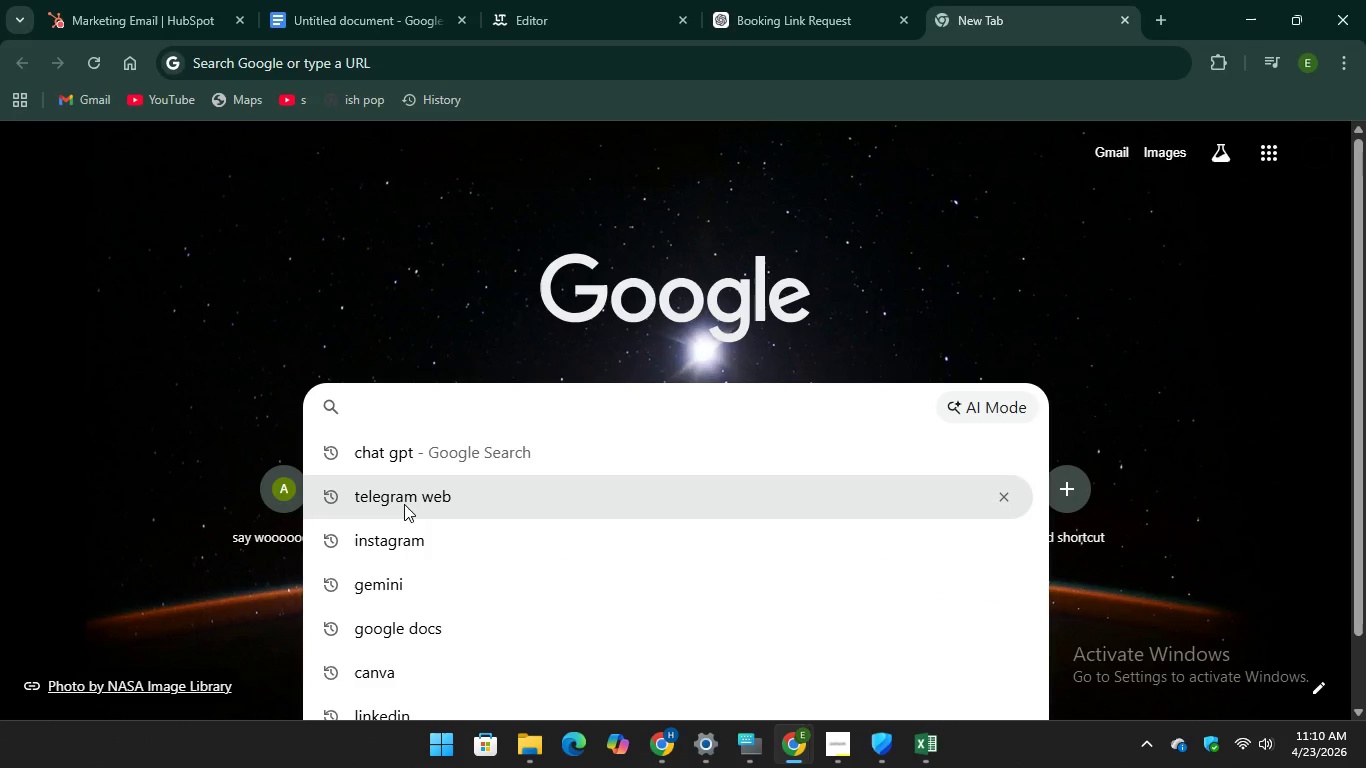 
left_click([403, 504])
 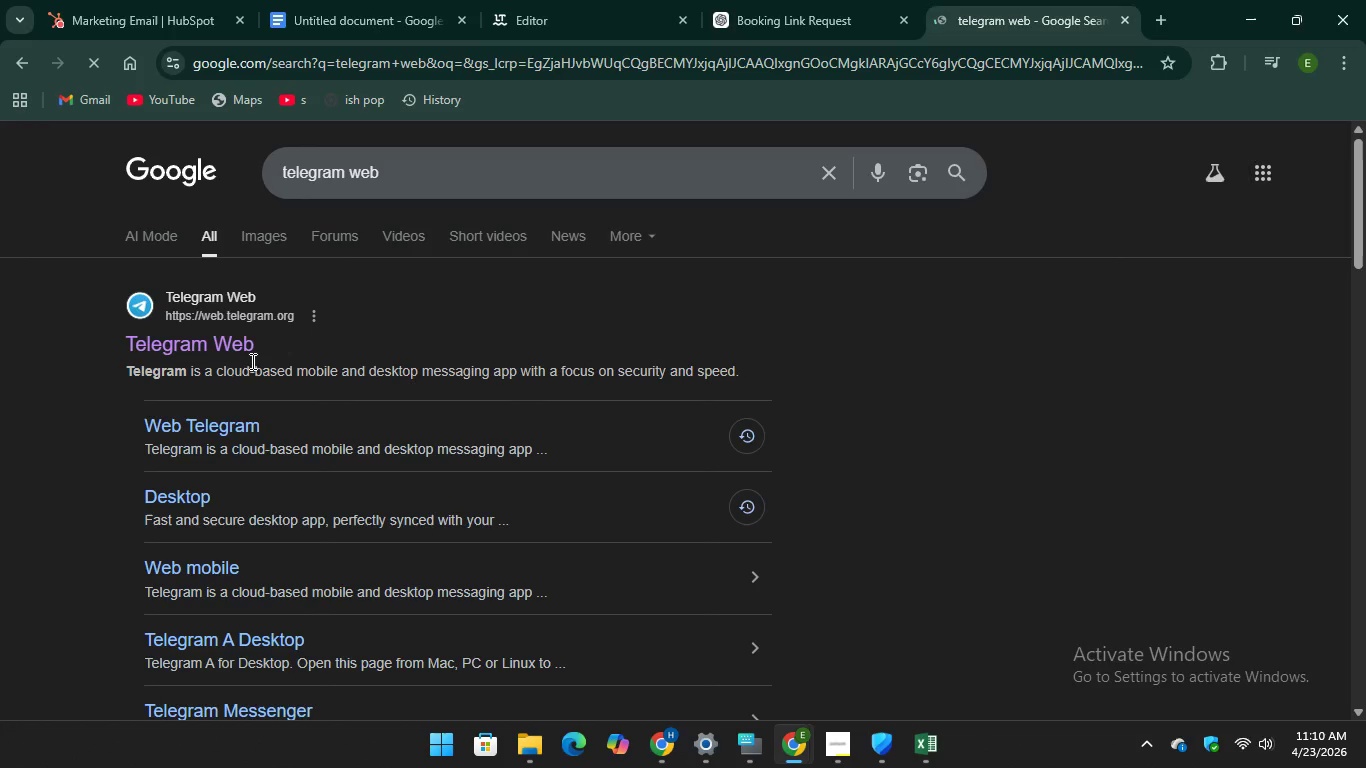 
left_click([237, 345])
 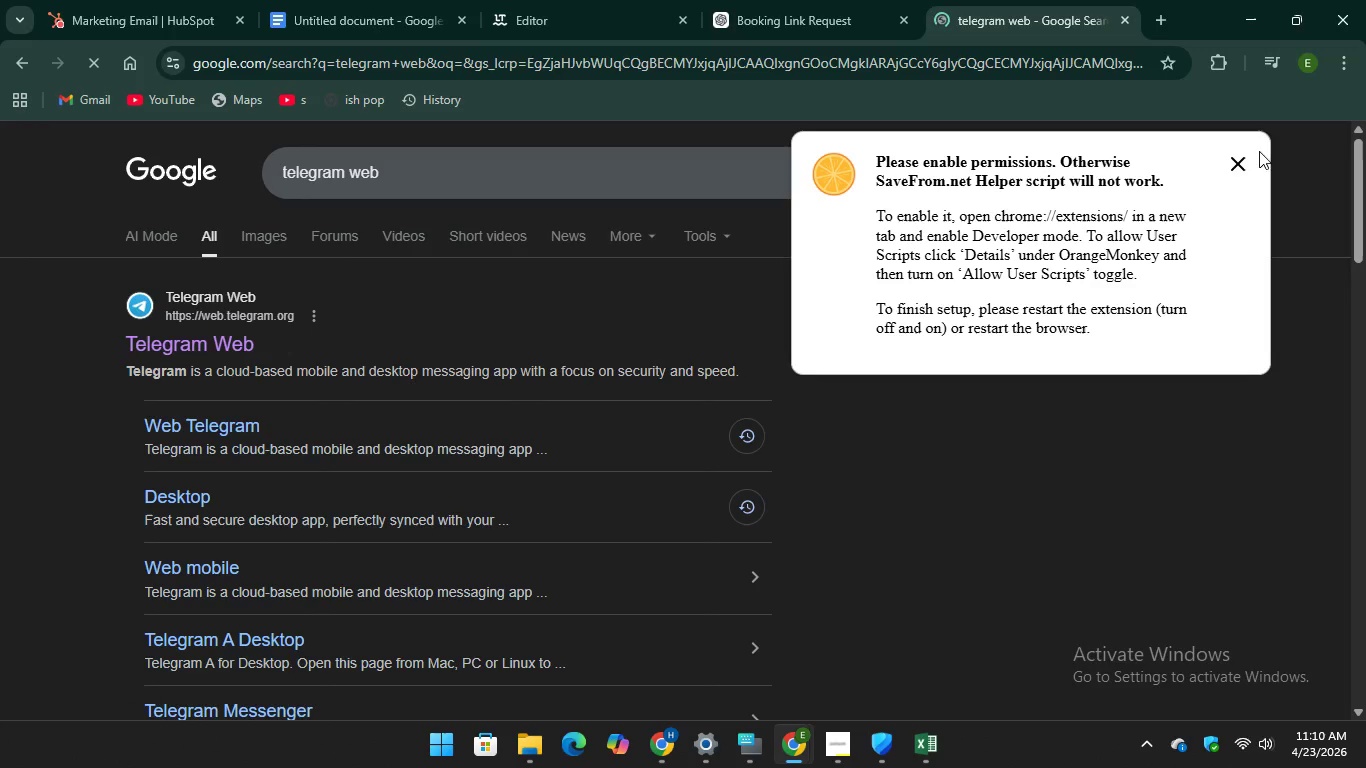 
left_click([1232, 162])
 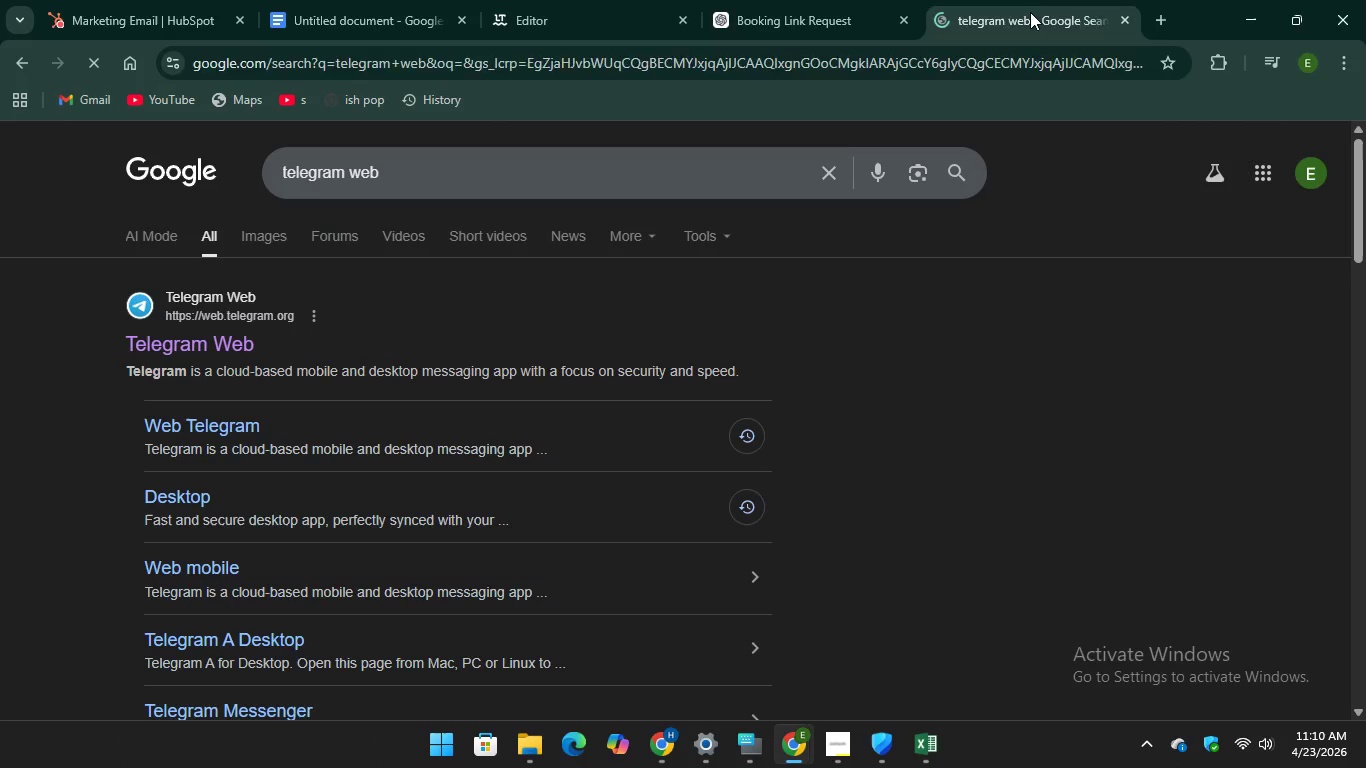 
left_click_drag(start_coordinate=[1030, 14], to_coordinate=[1014, 88])